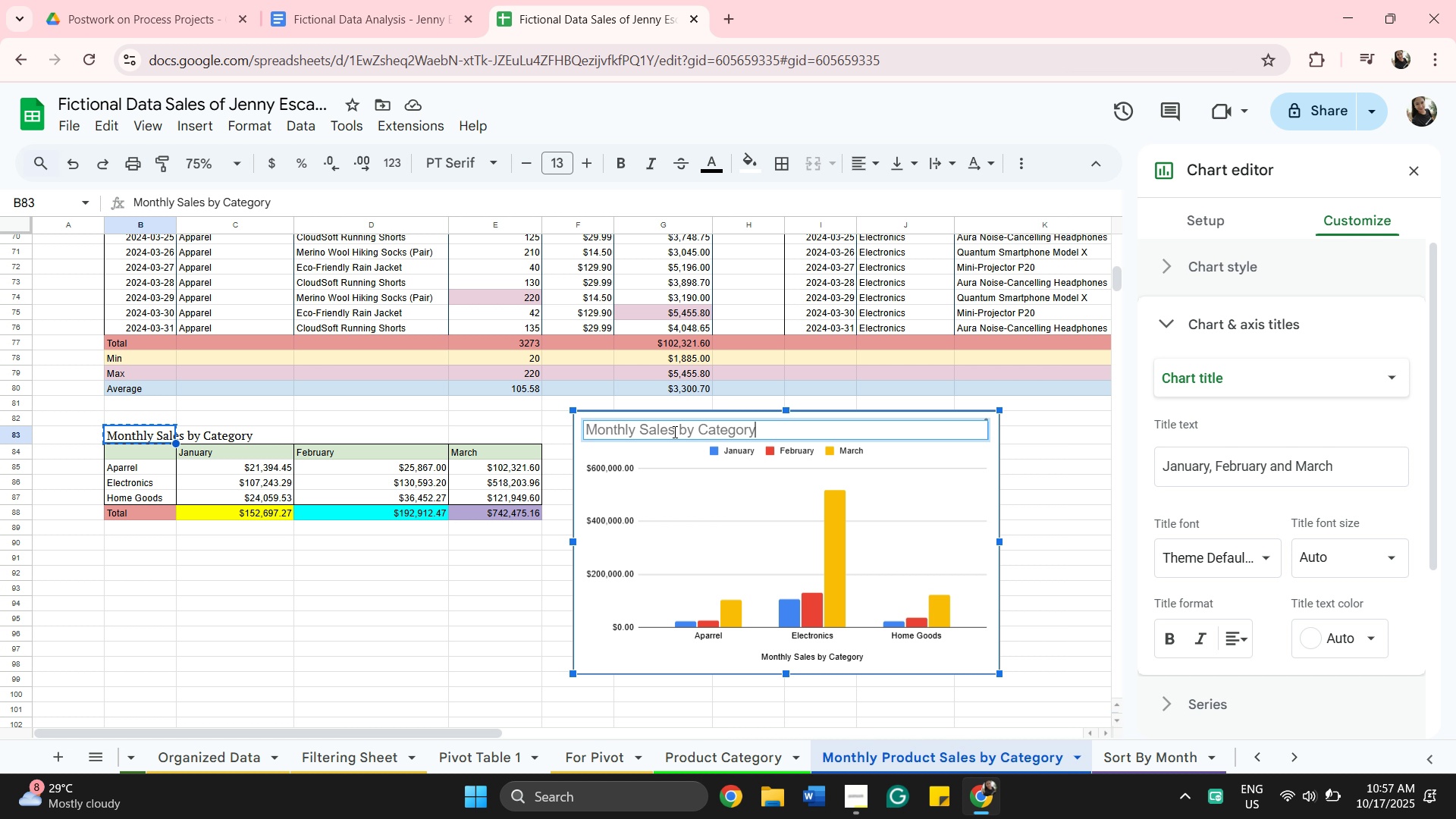 
key(Control+V)
 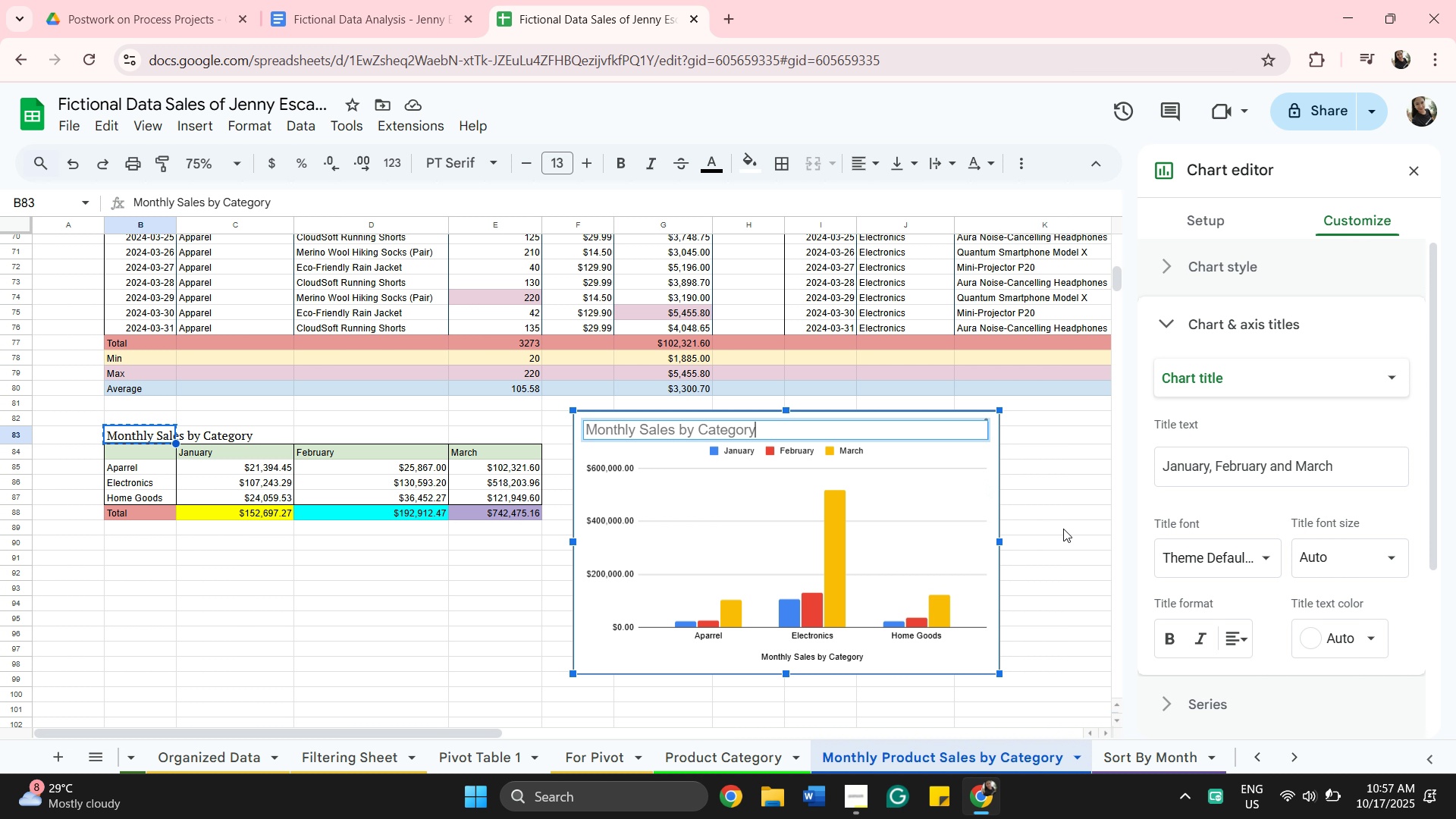 
left_click([1201, 569])
 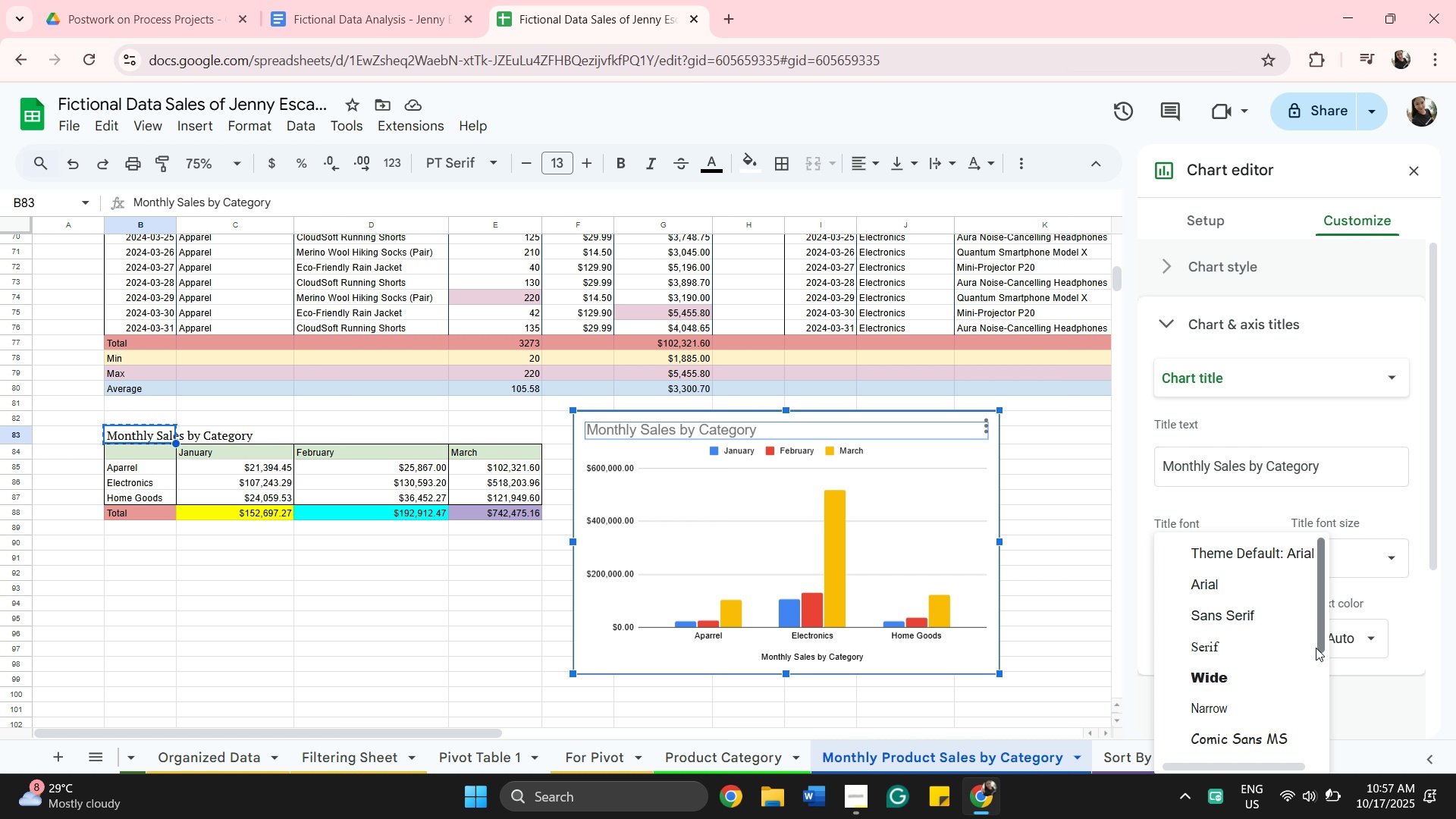 
wait(37.99)
 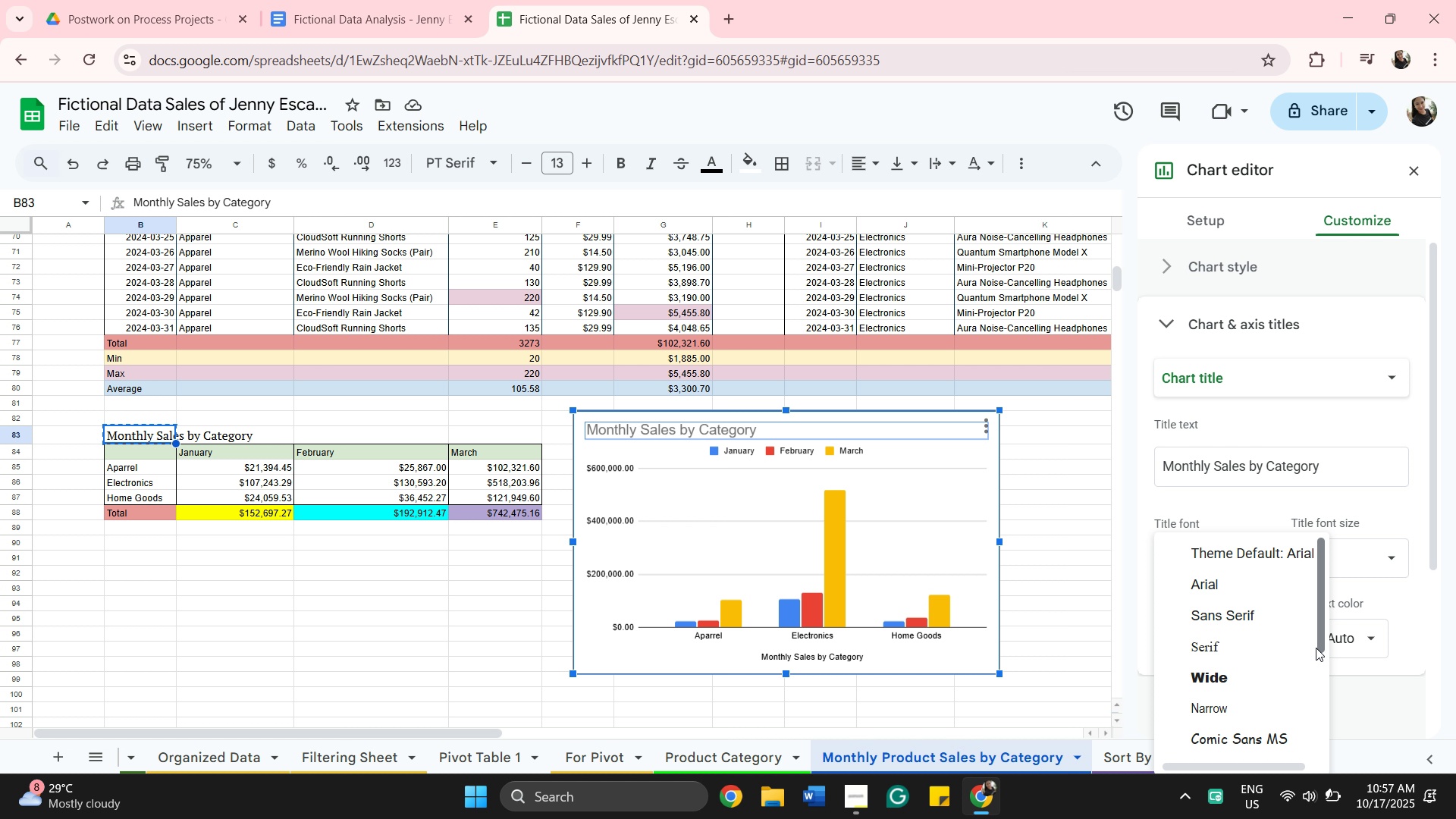 
right_click([1310, 655])
 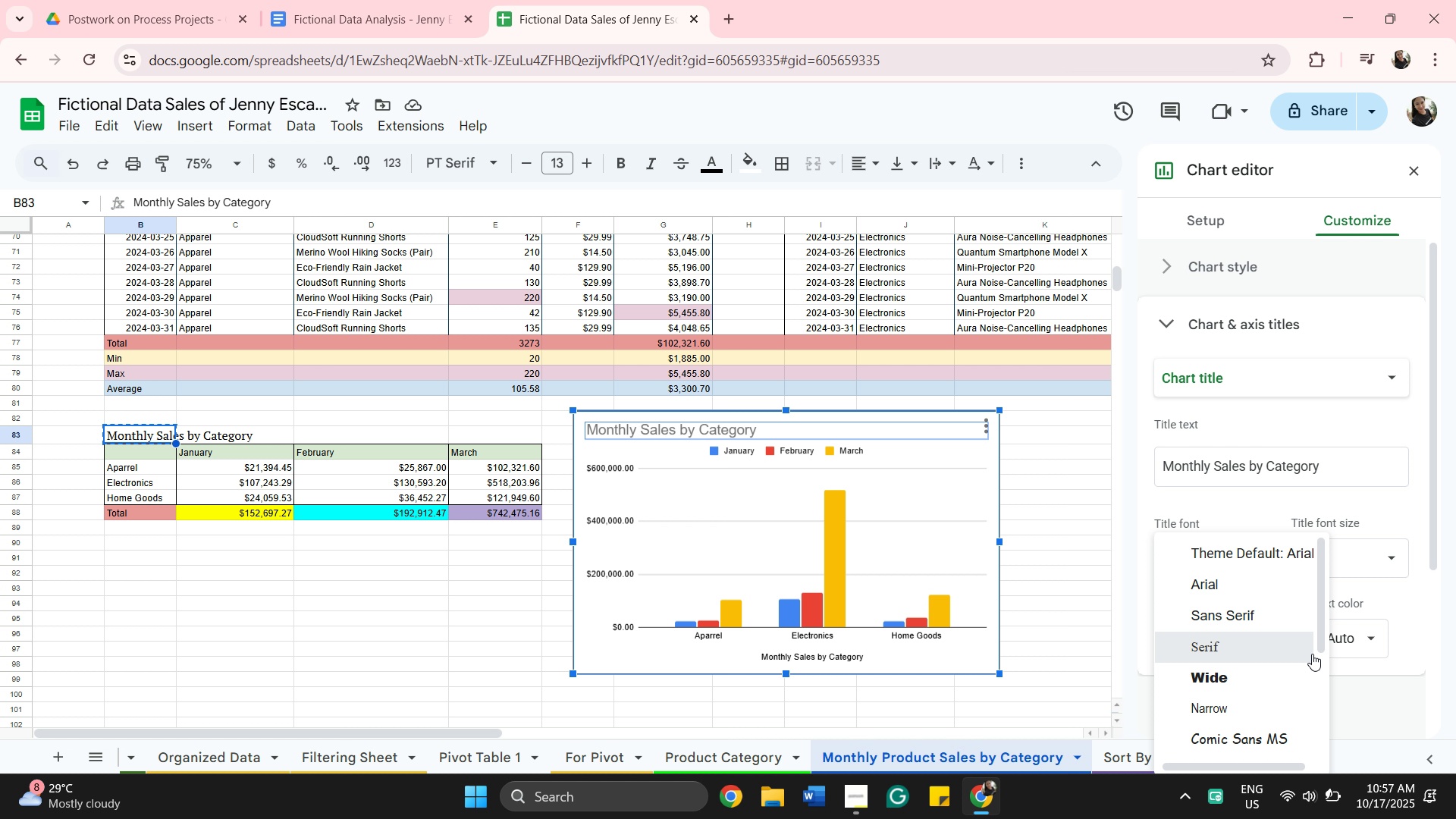 
wait(7.68)
 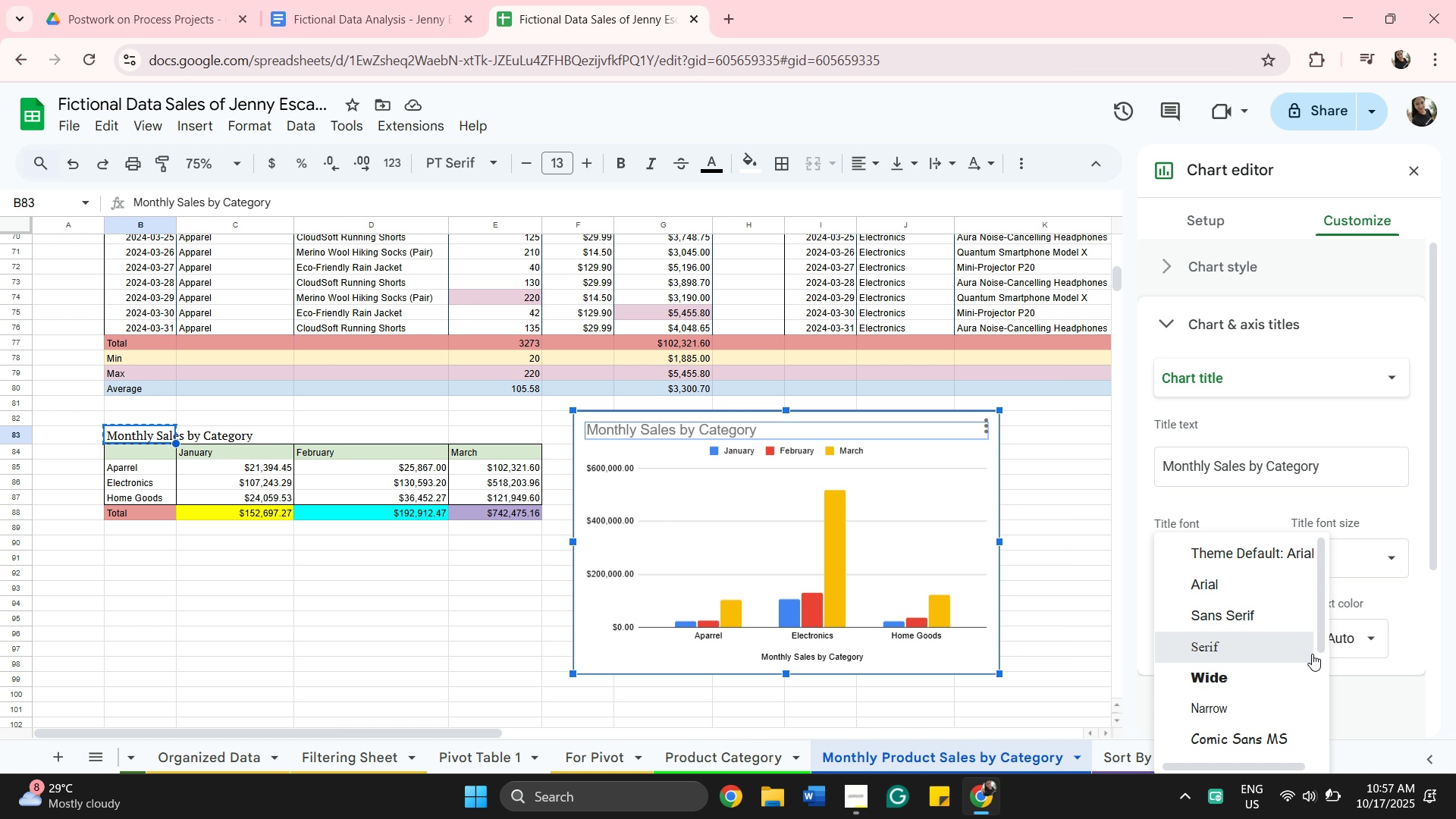 
right_click([1312, 654])
 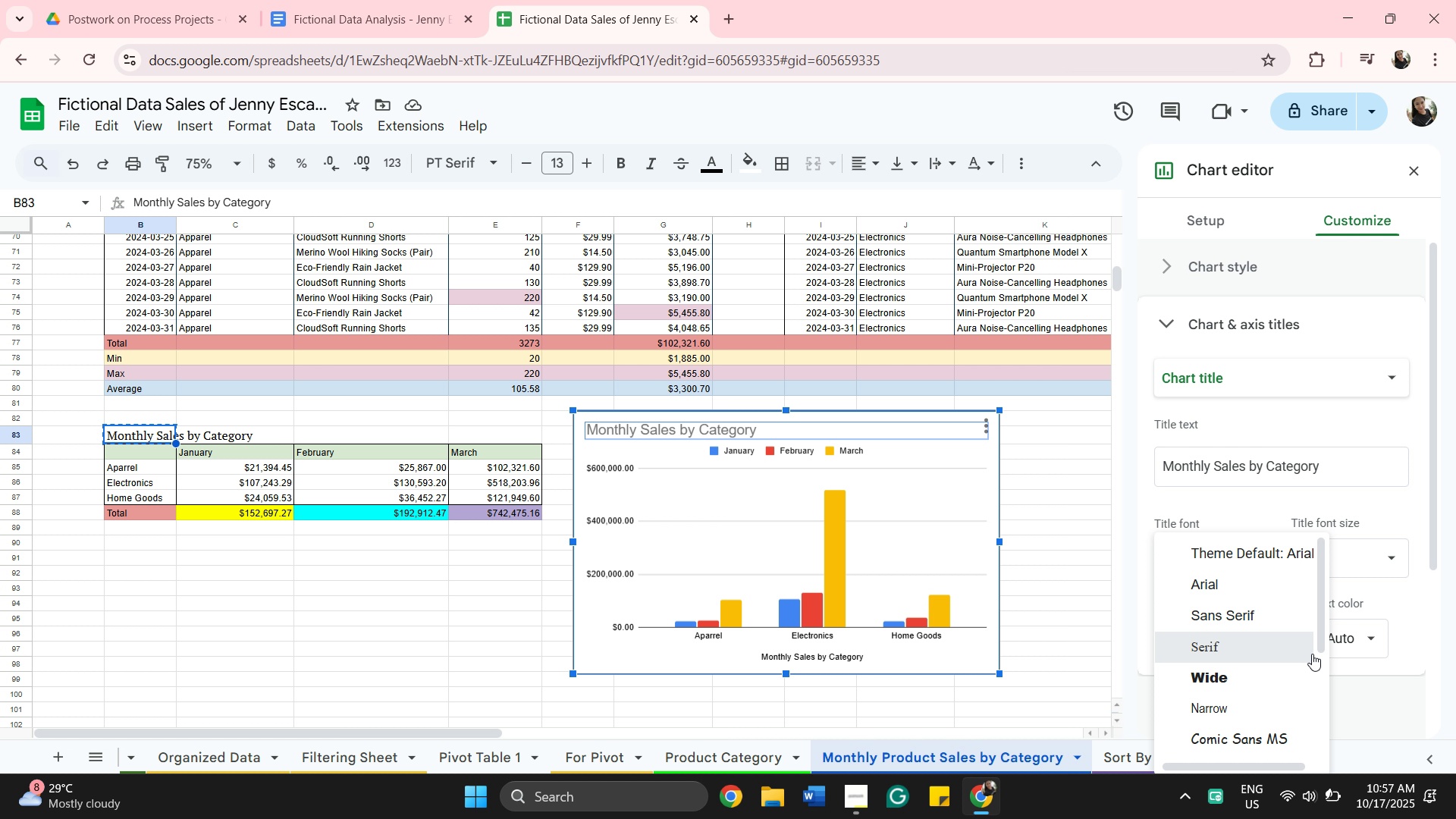 
right_click([1312, 654])
 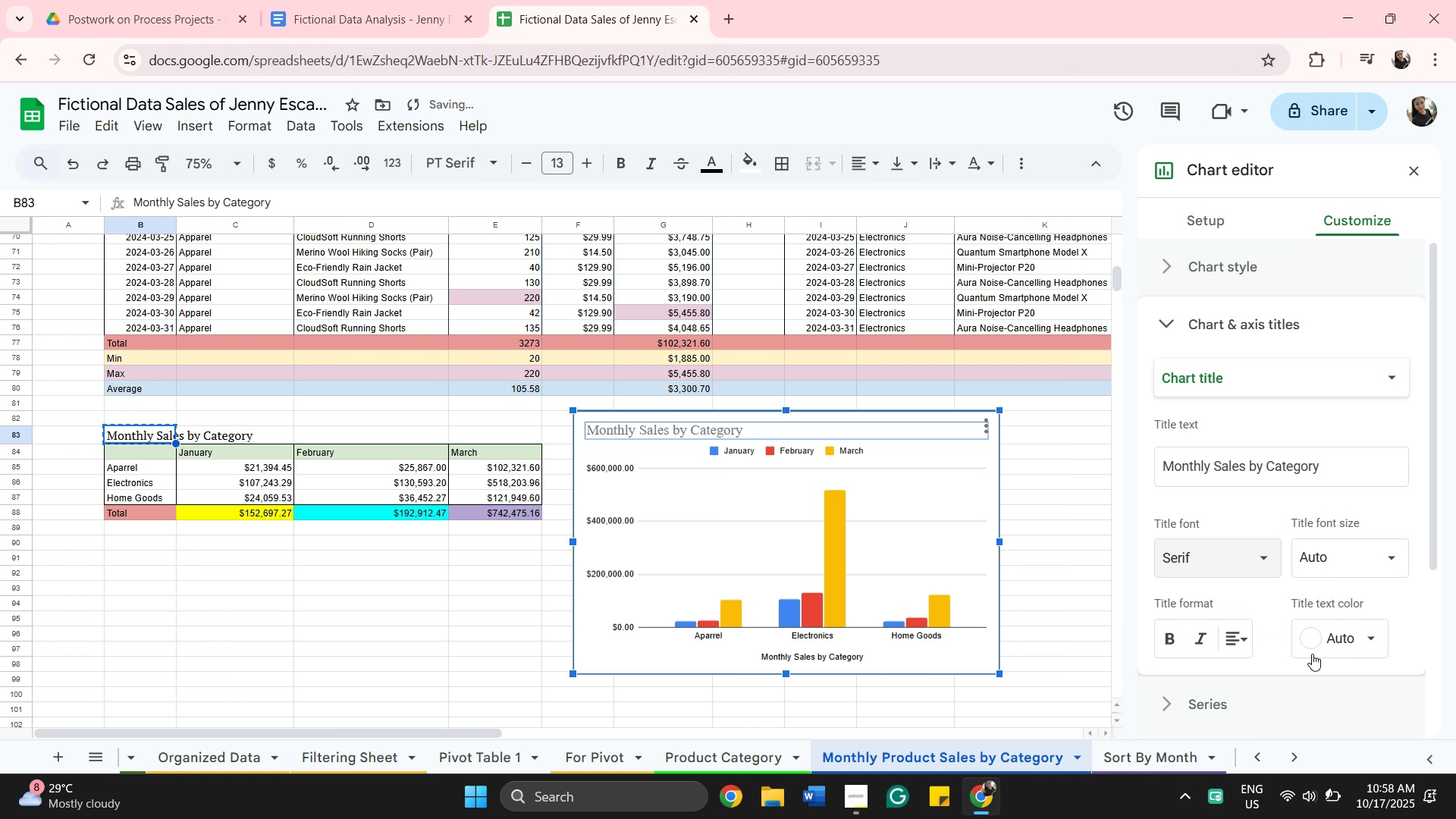 
left_click([1312, 654])
 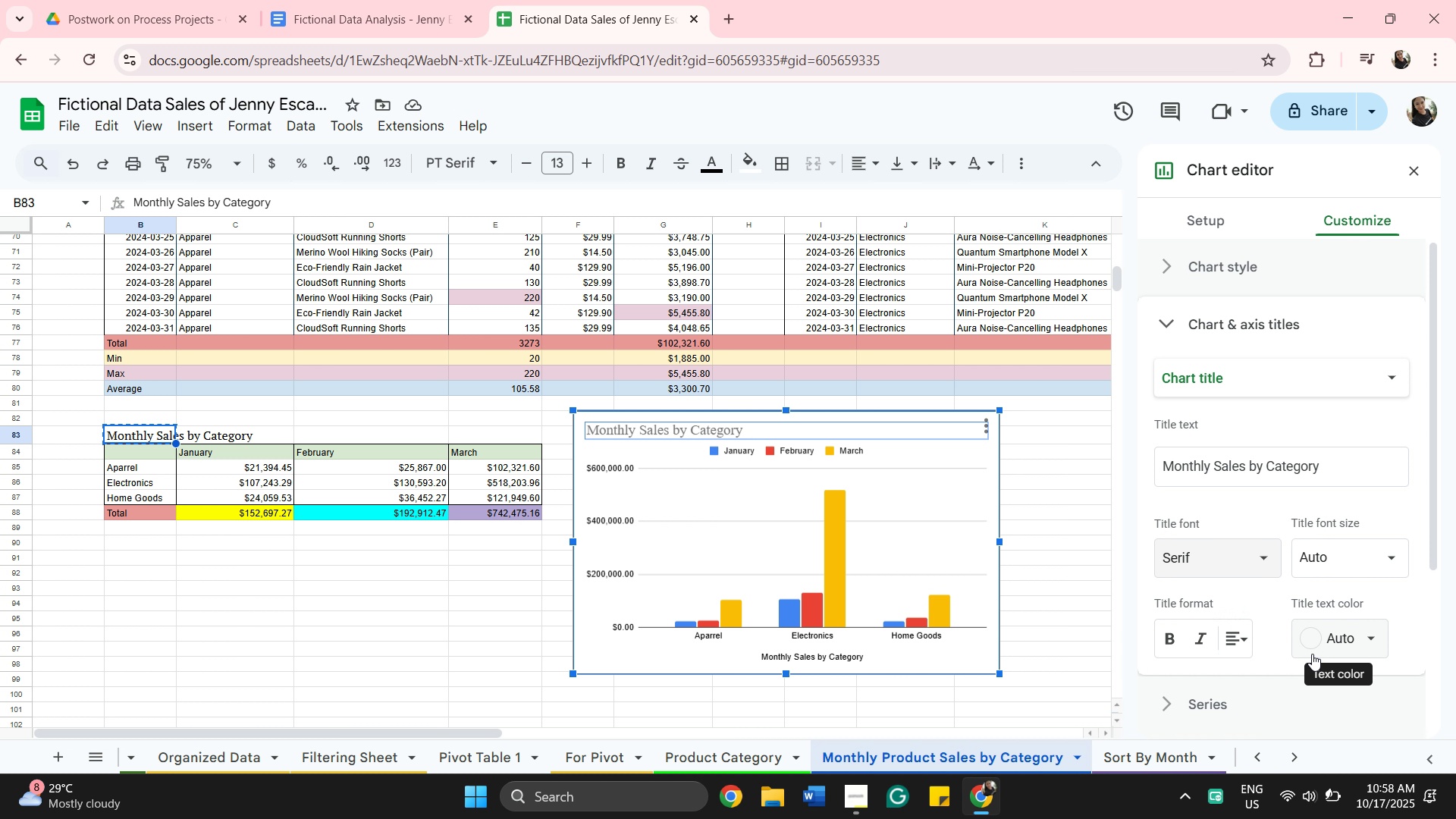 
right_click([1312, 654])
 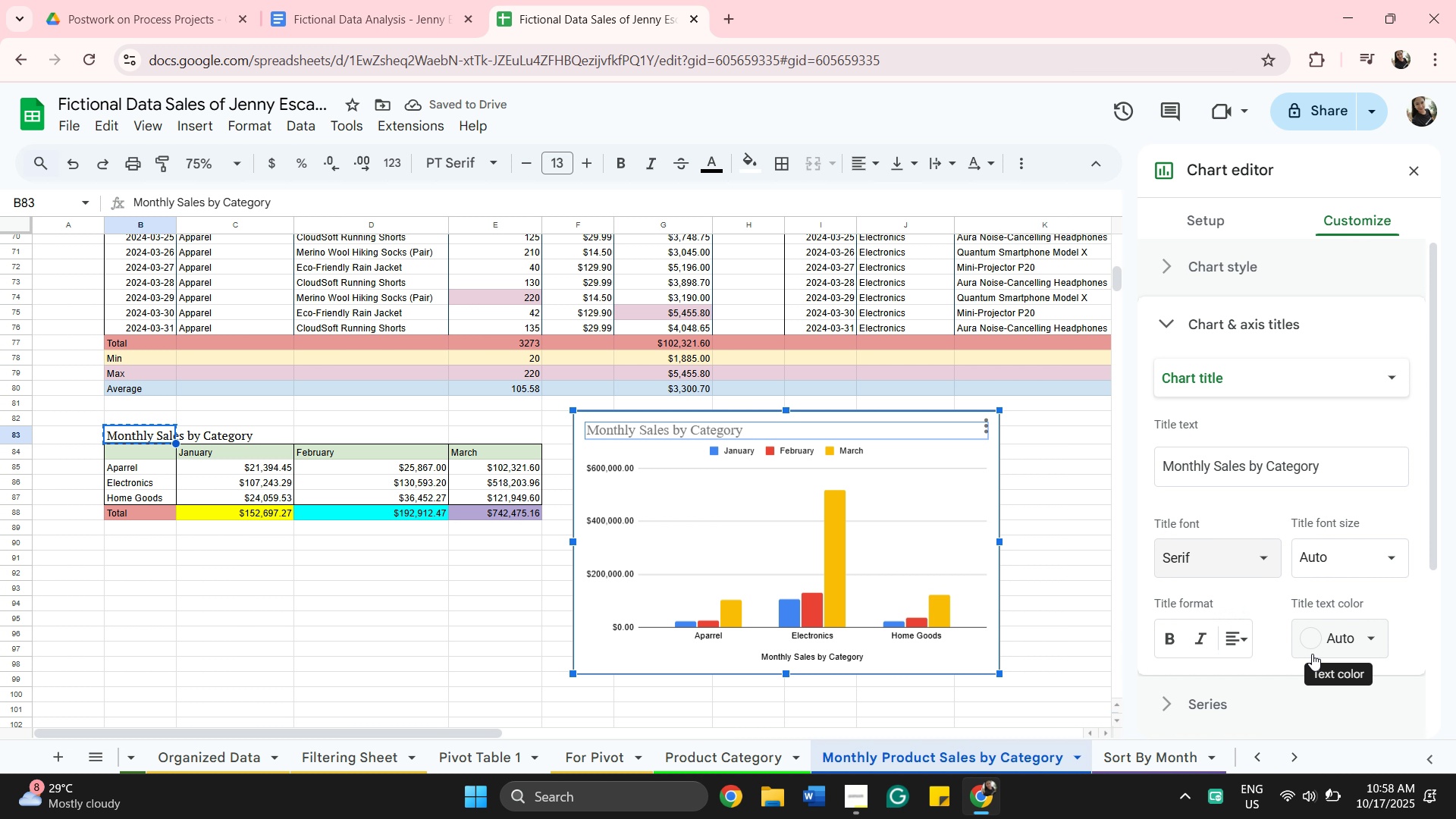 
wait(6.81)
 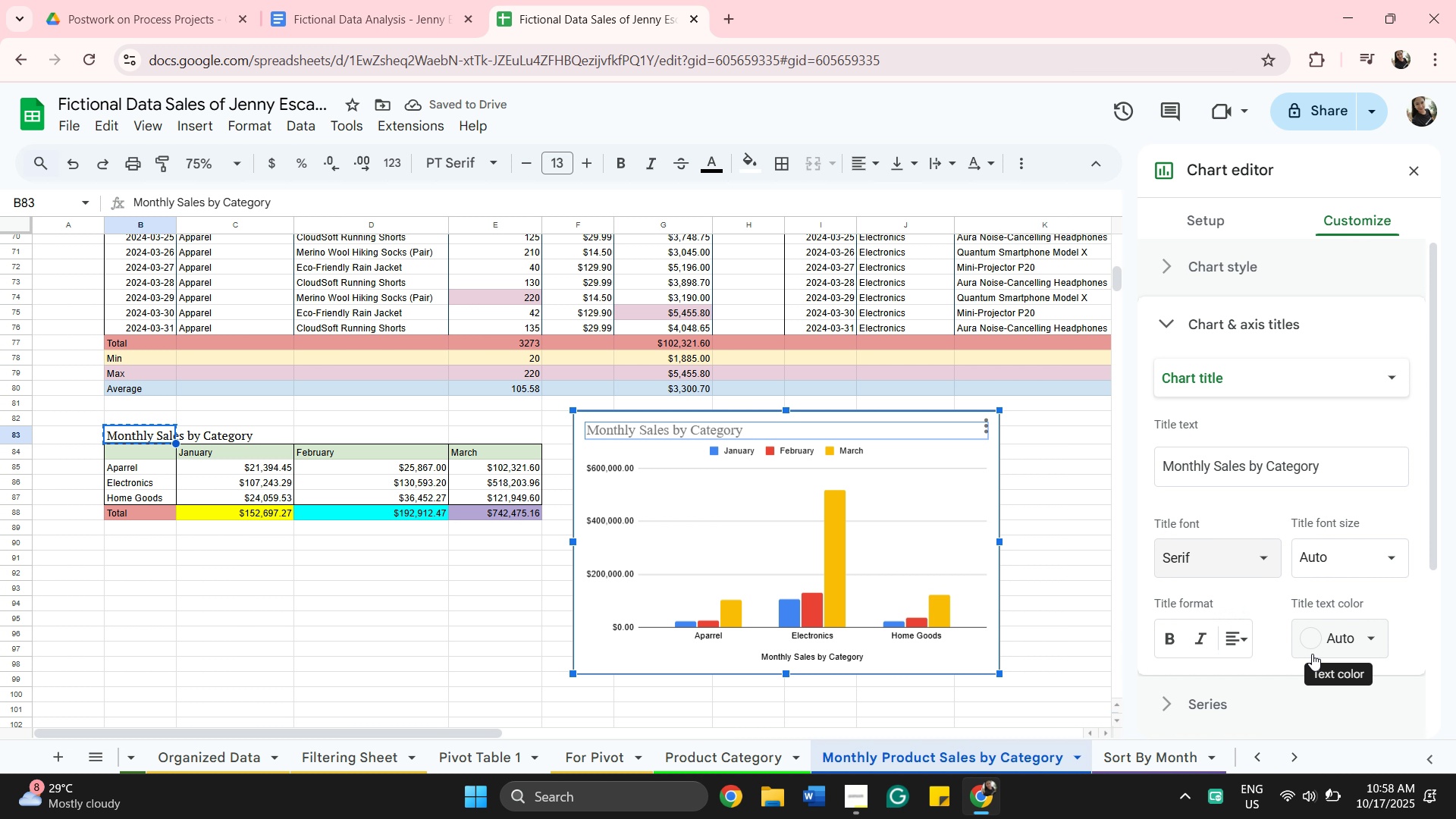 
right_click([1312, 654])
 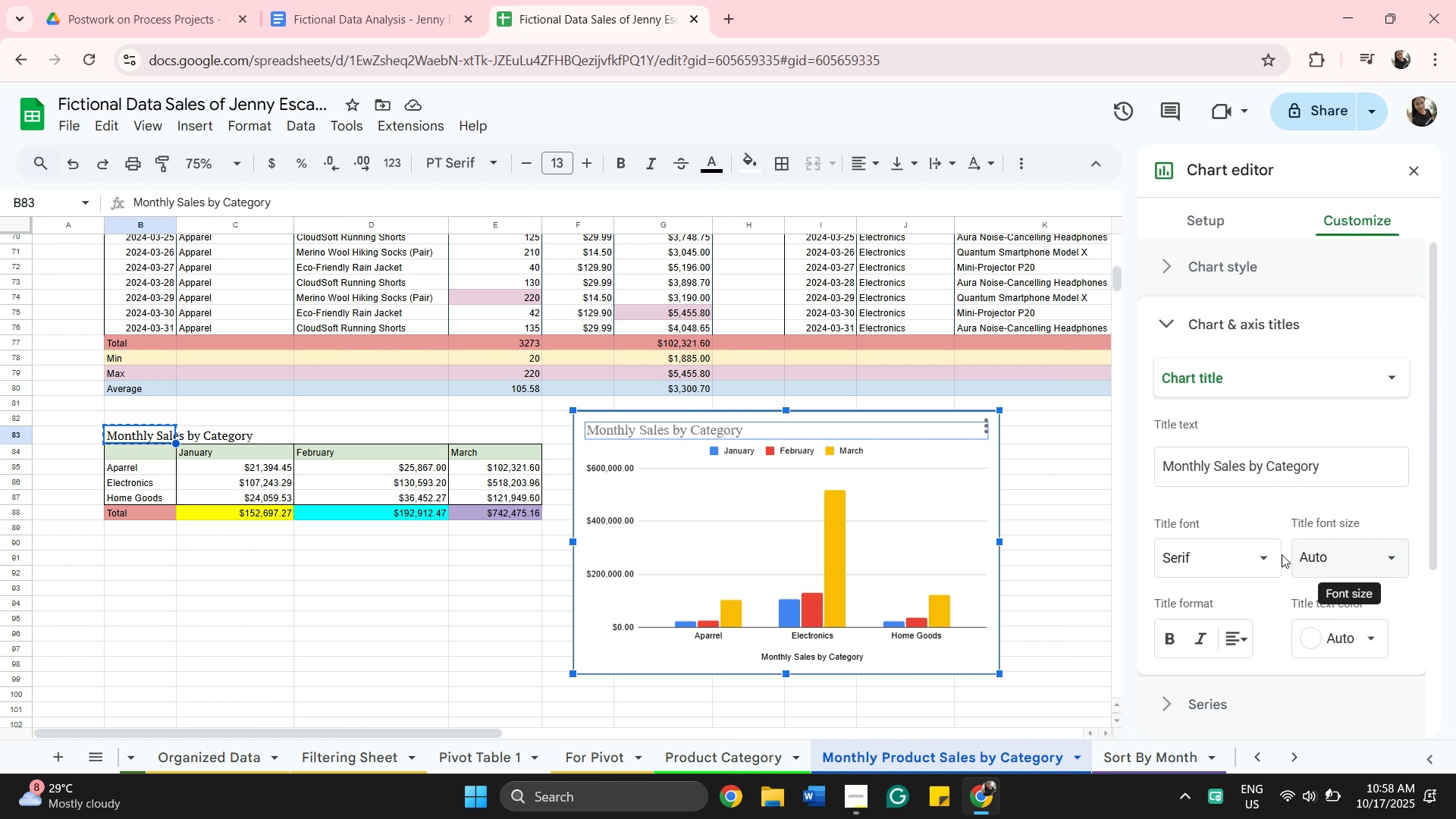 
wait(11.44)
 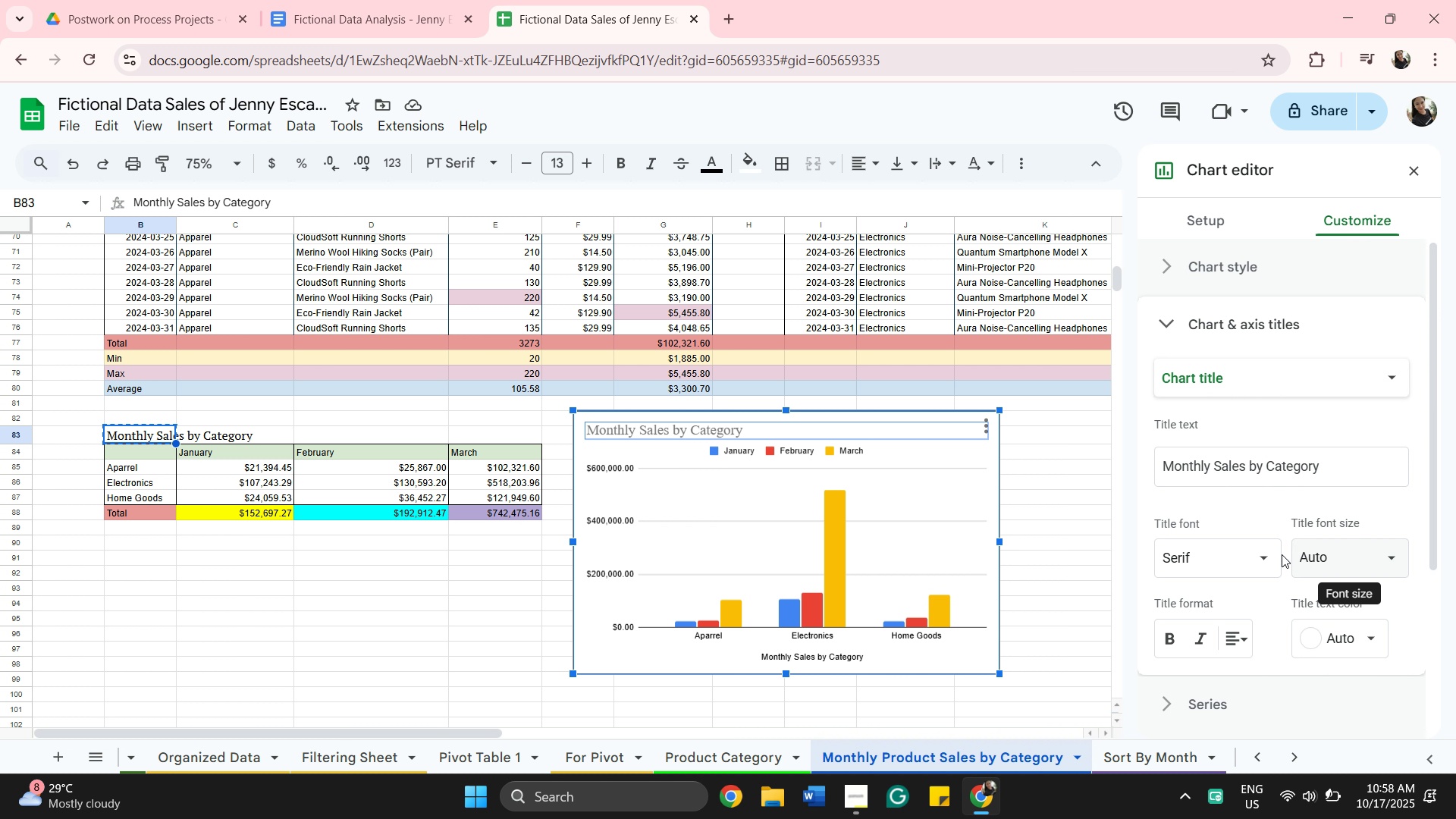 
left_click([1182, 349])
 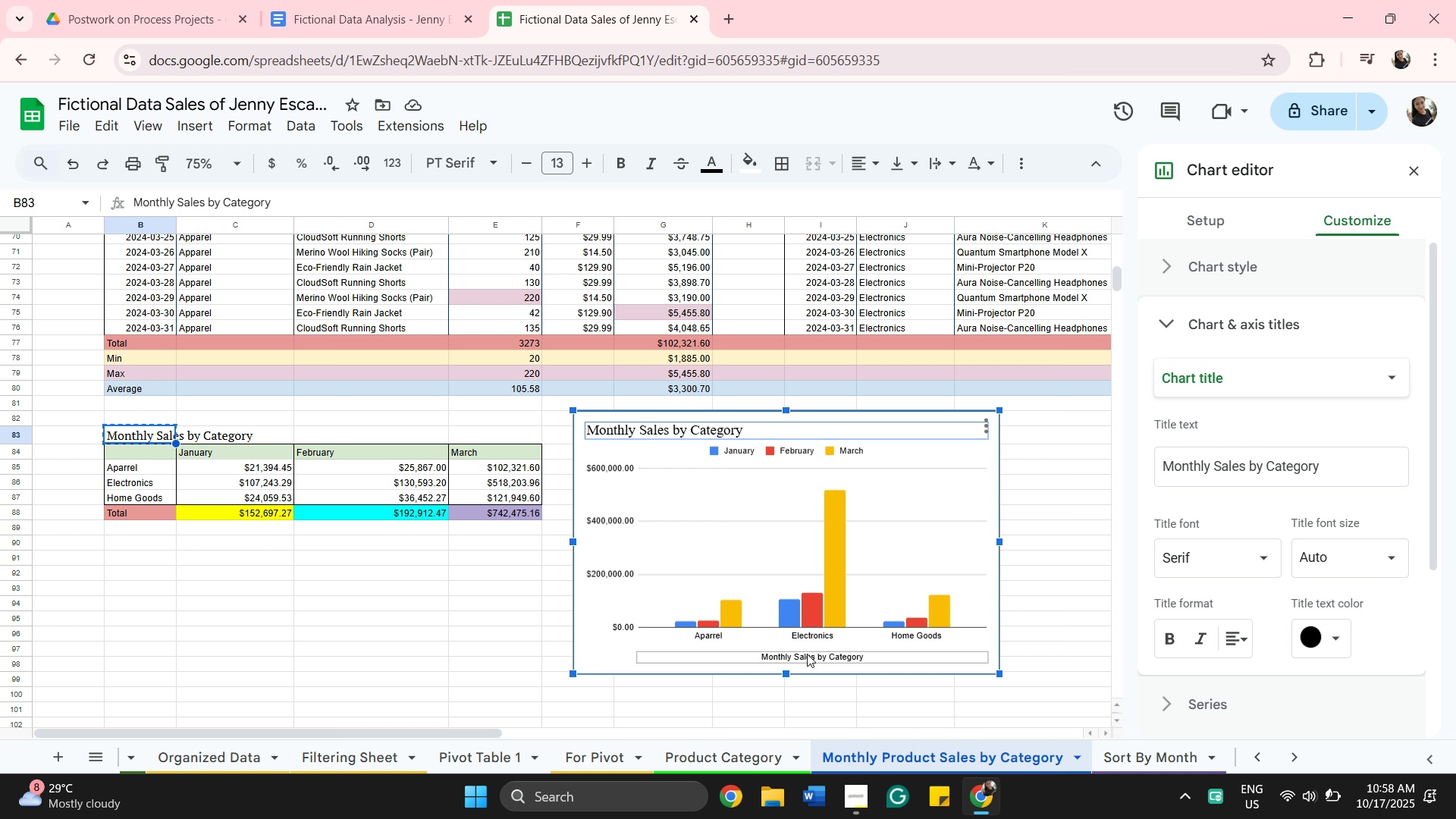 
wait(20.67)
 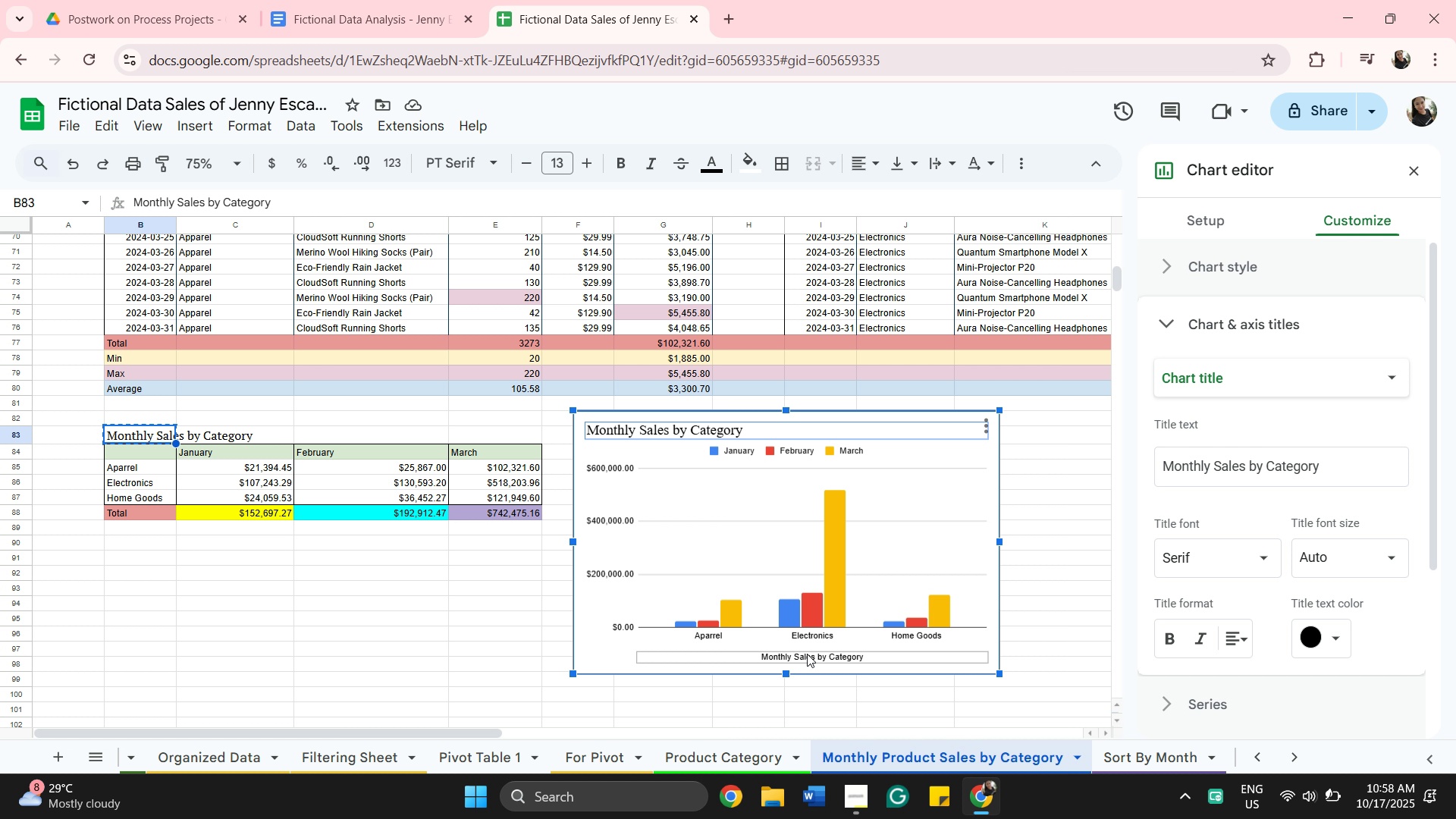 
left_click([827, 558])
 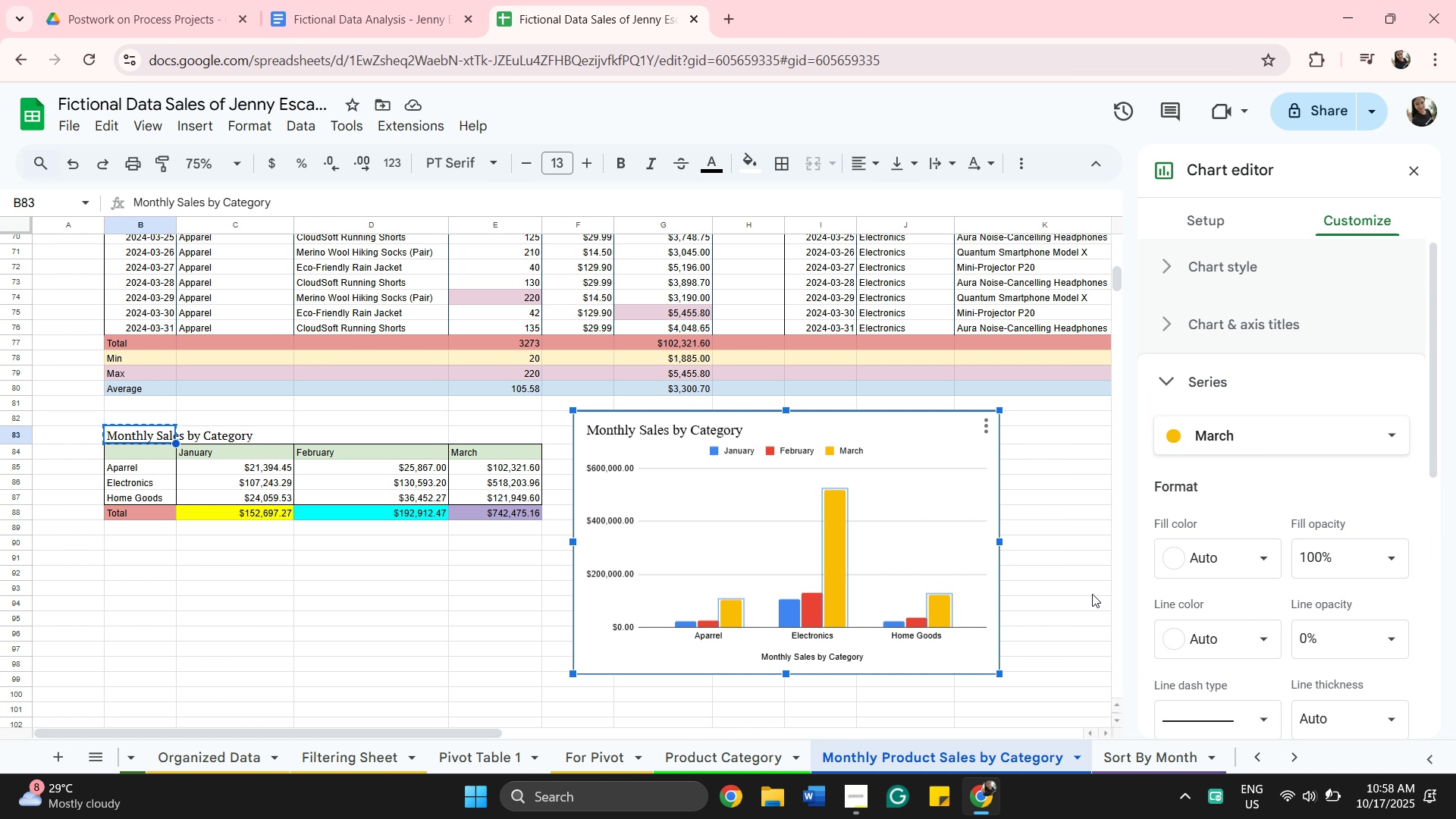 
scroll: coordinate [1284, 620], scroll_direction: down, amount: 10.0
 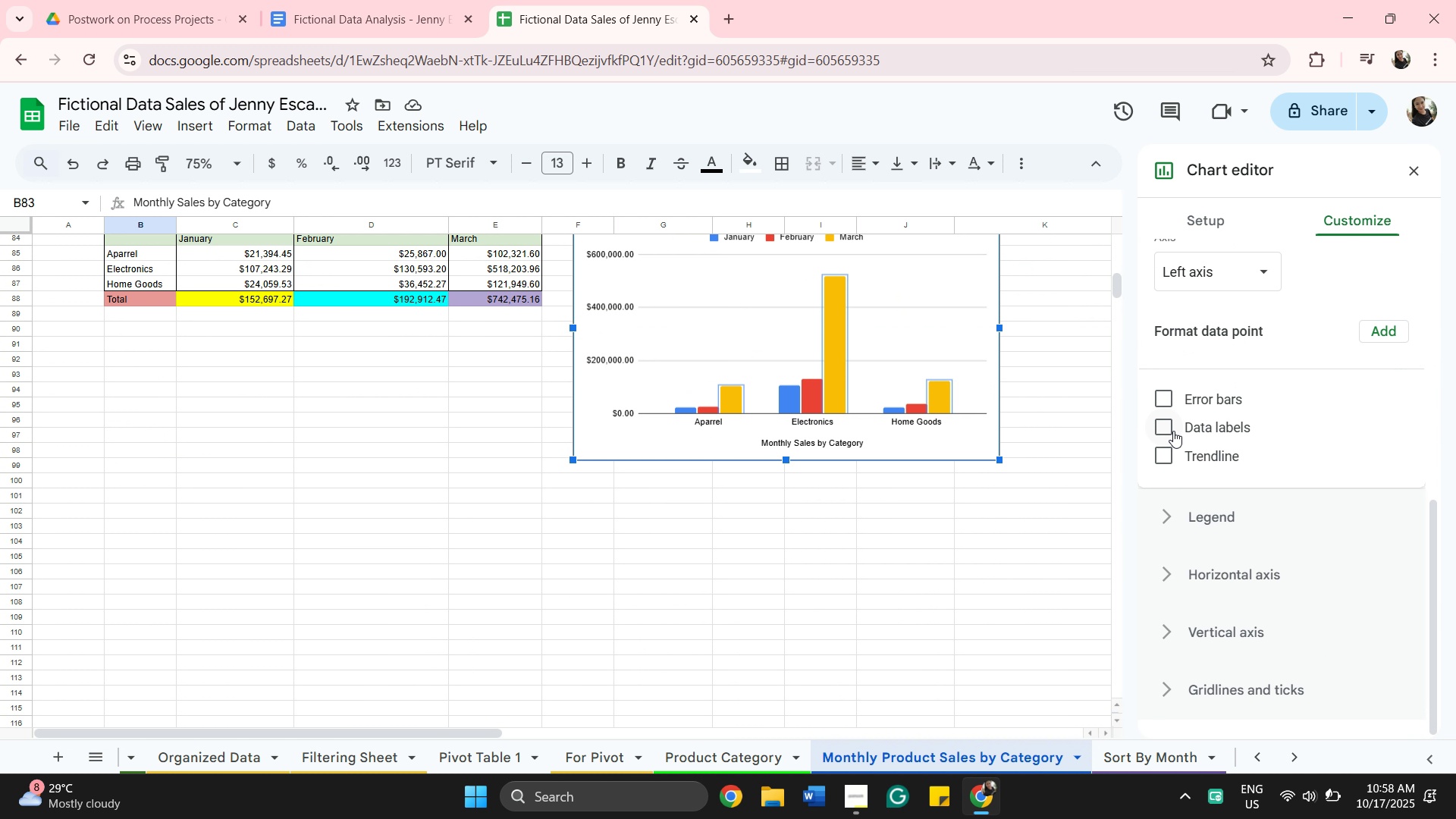 
left_click([1169, 431])
 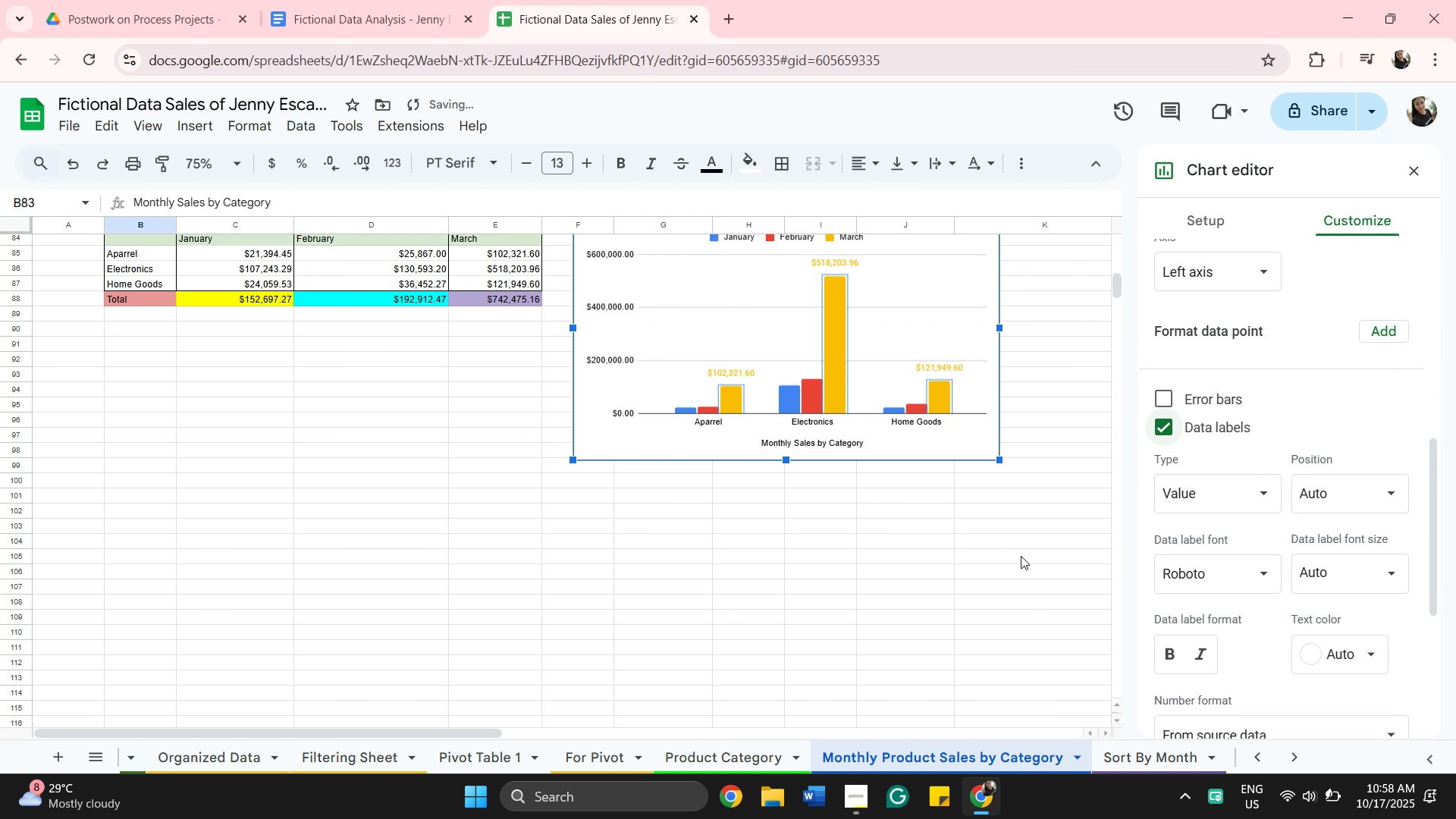 
scroll: coordinate [1020, 555], scroll_direction: up, amount: 3.0
 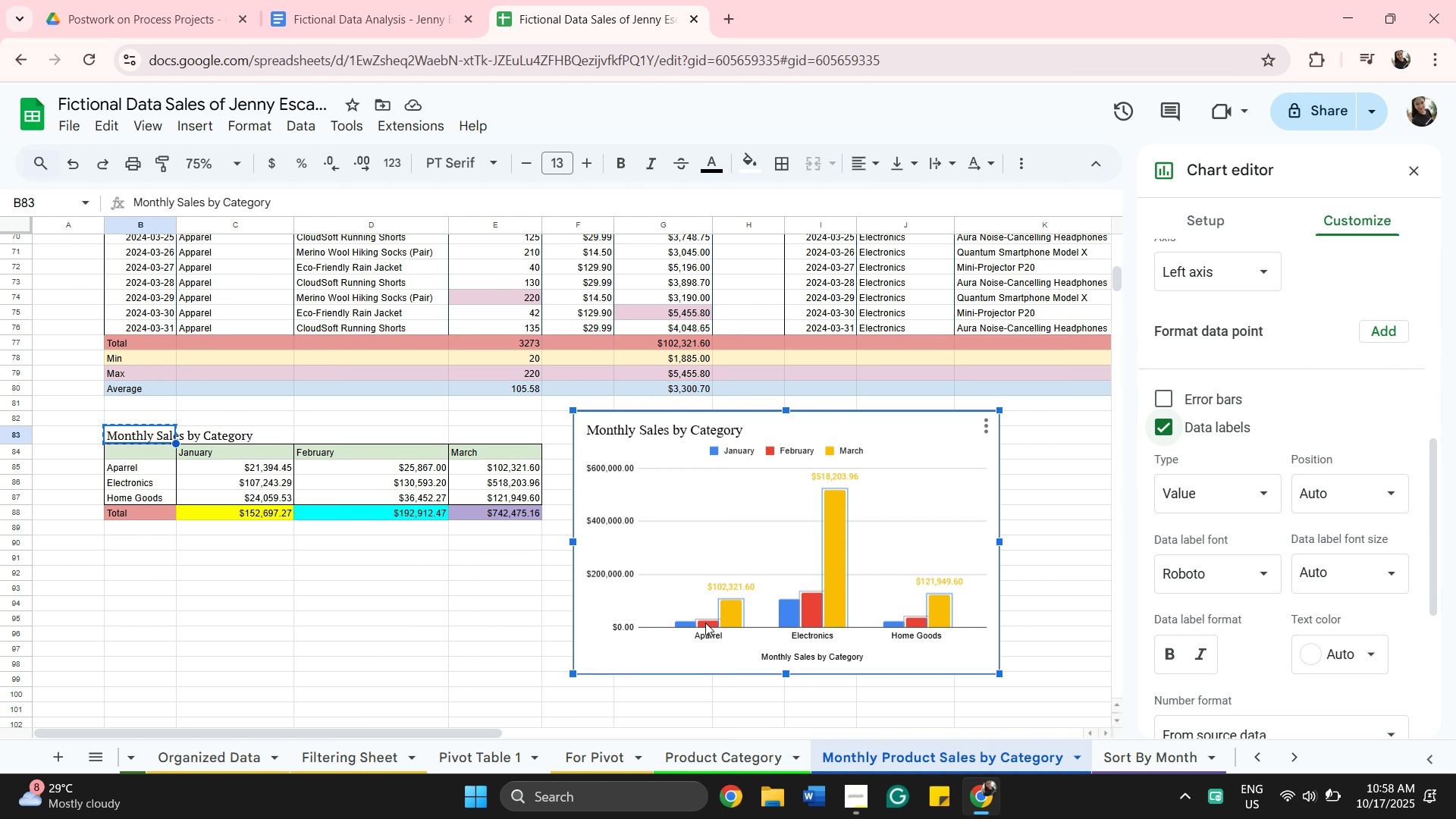 
left_click([695, 625])
 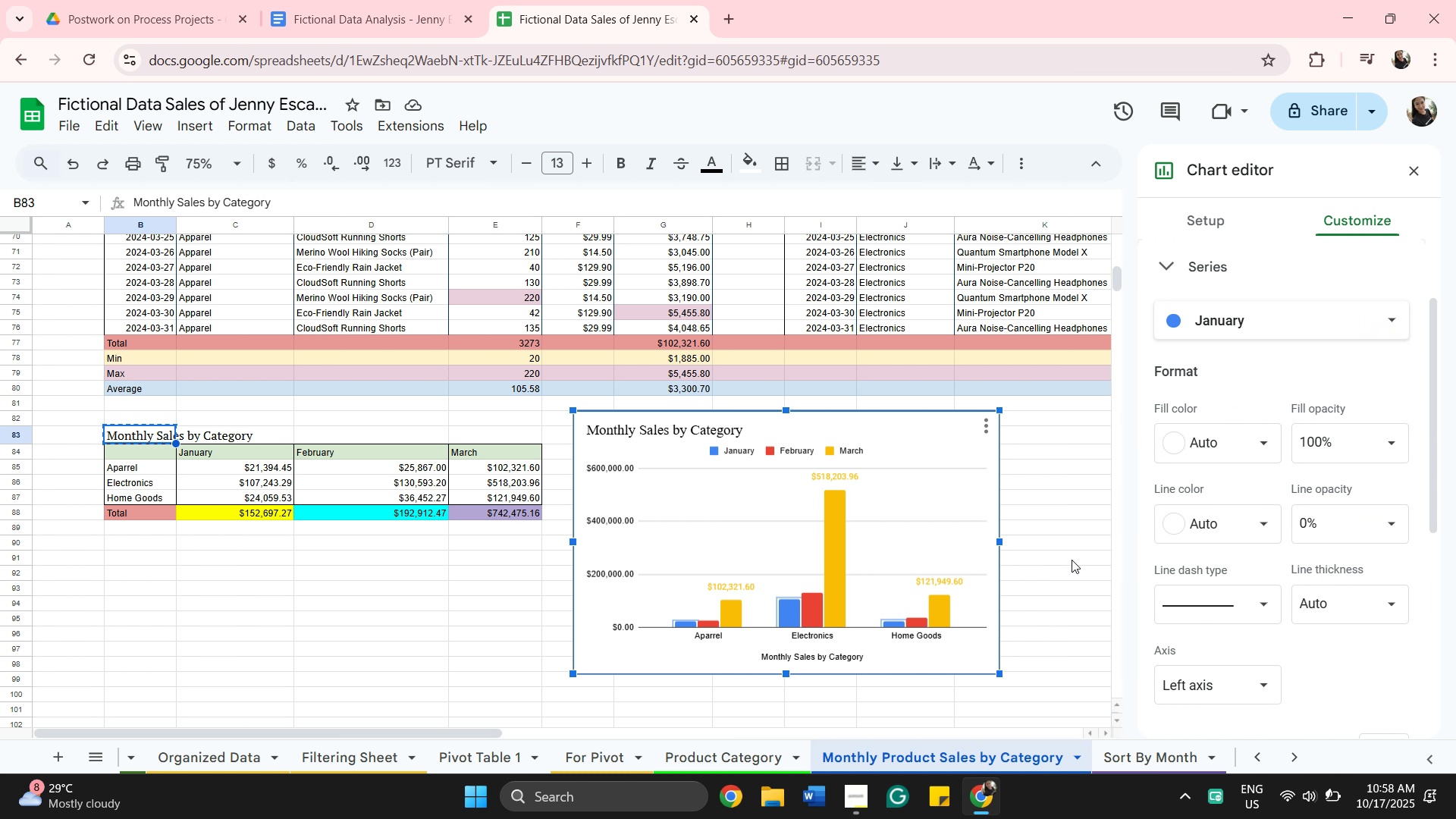 
scroll: coordinate [1206, 583], scroll_direction: down, amount: 4.0
 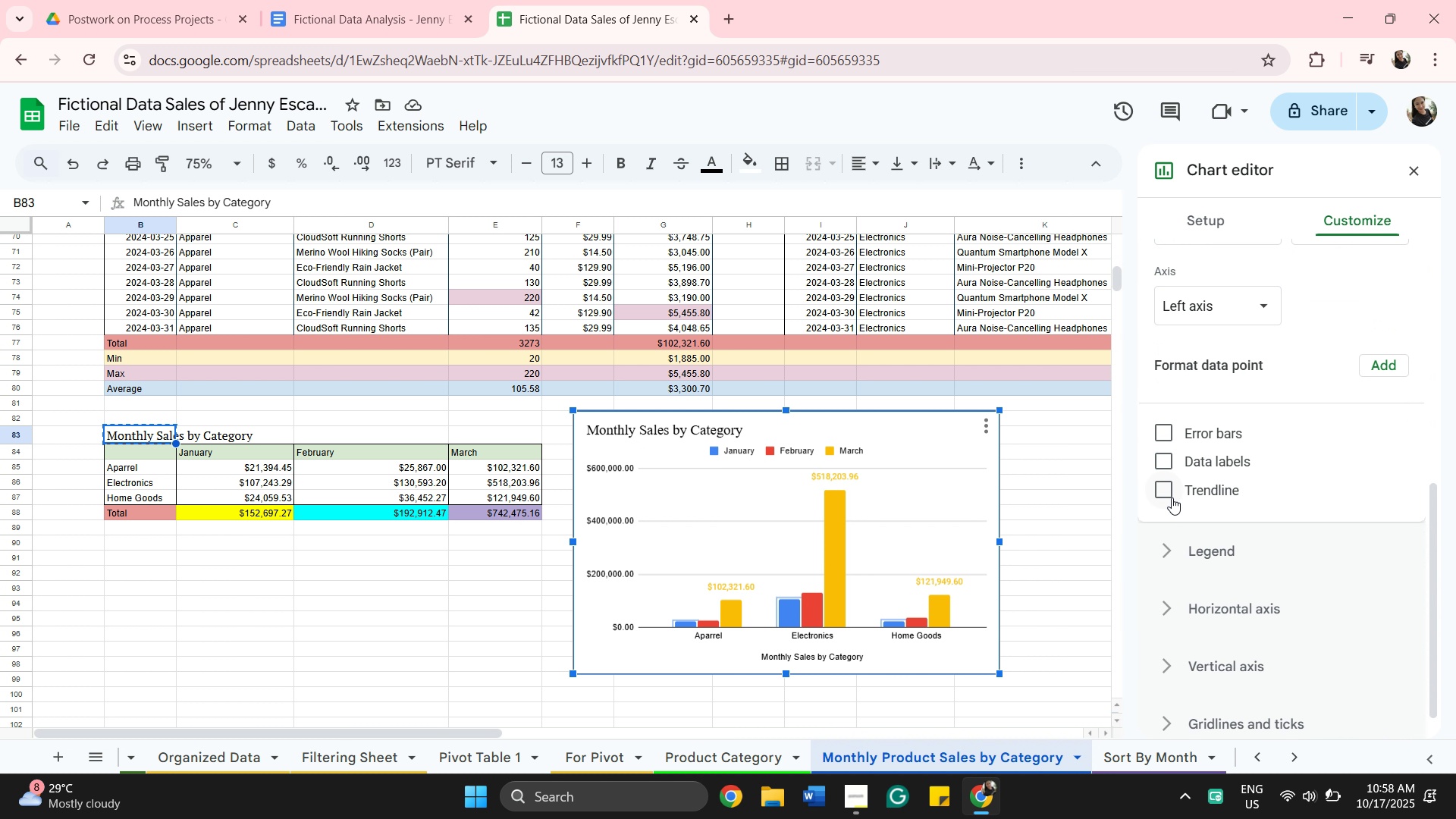 
mouse_move([1194, 459])
 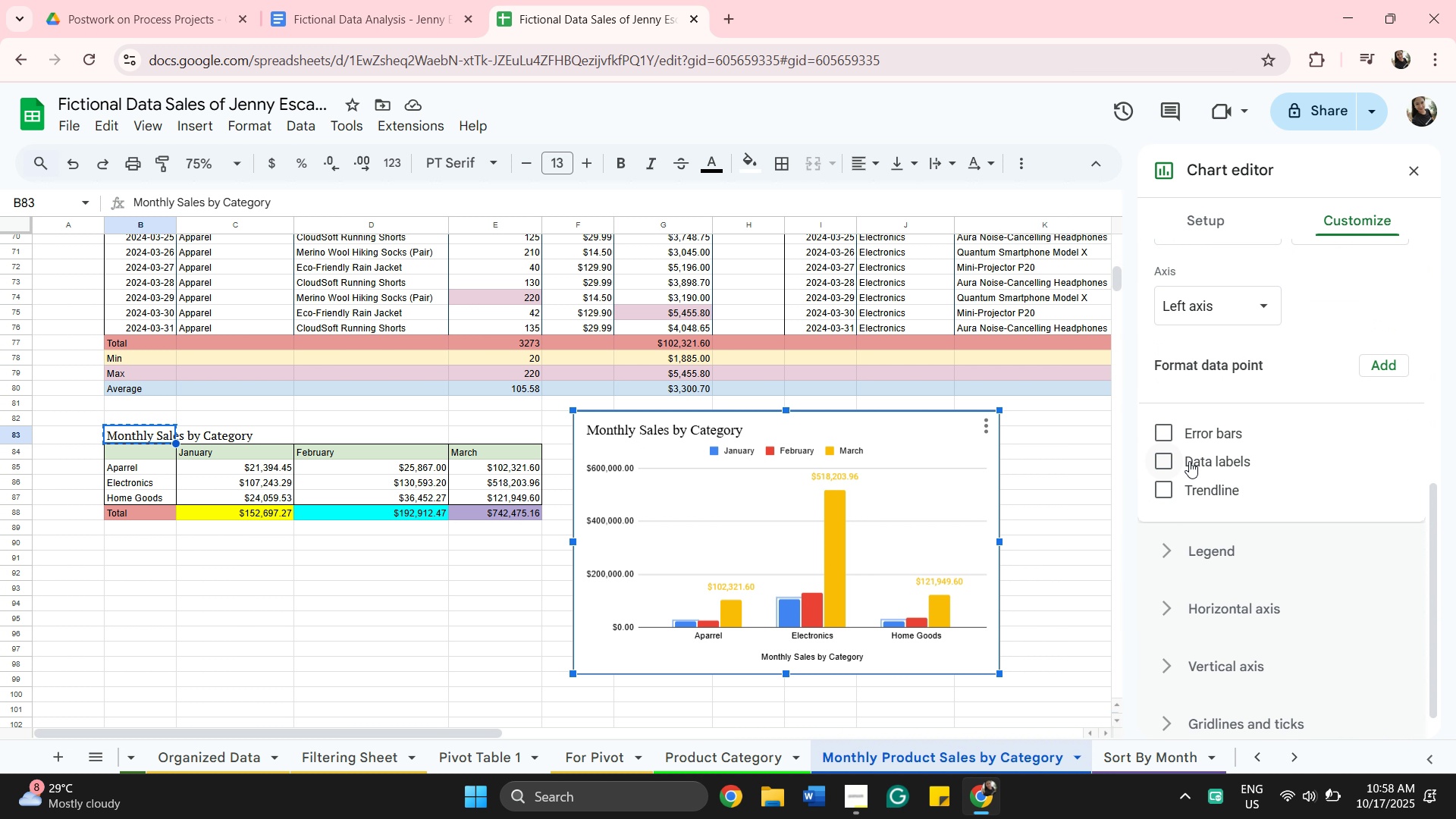 
left_click([1175, 457])
 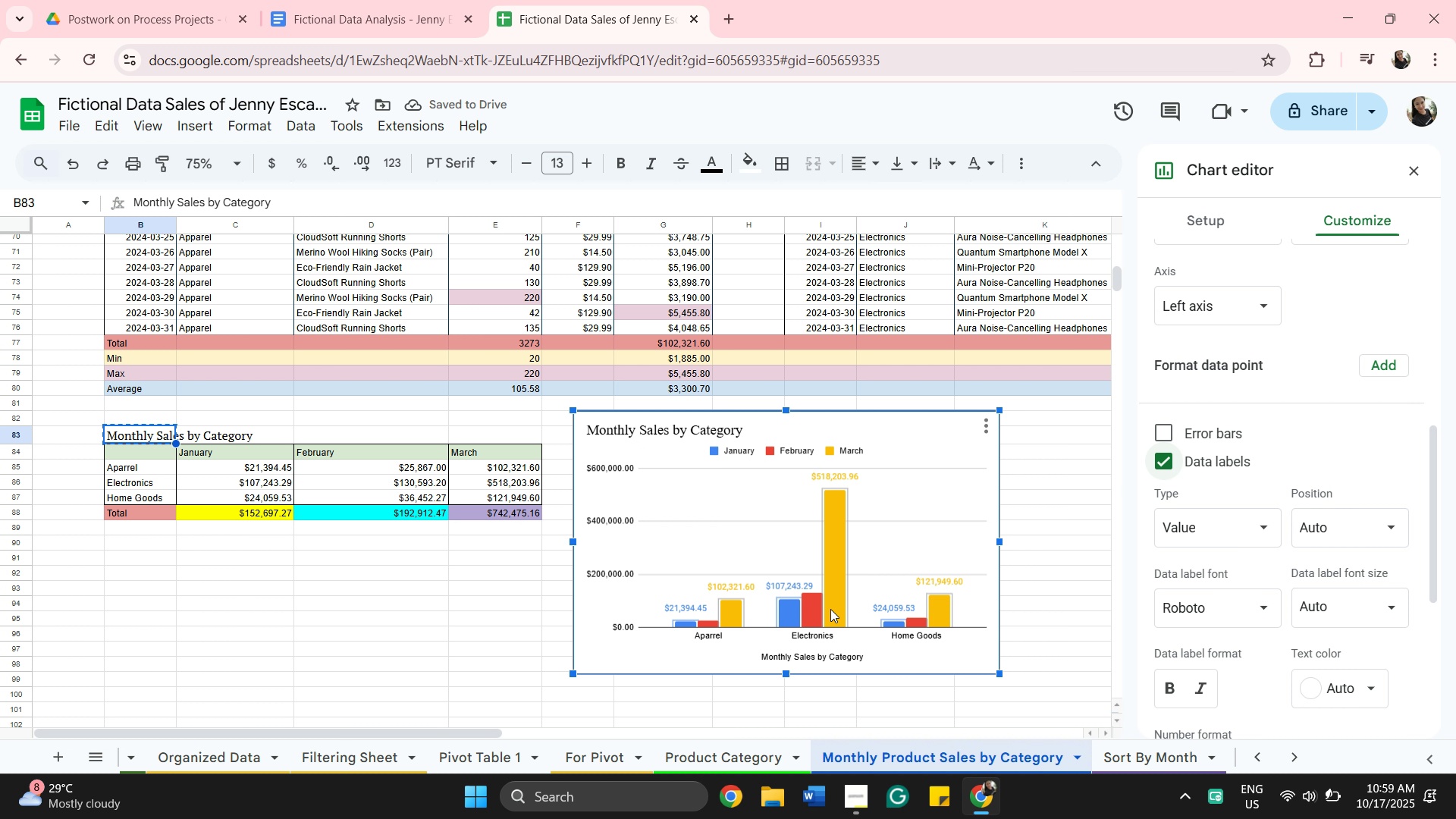 
left_click([817, 609])
 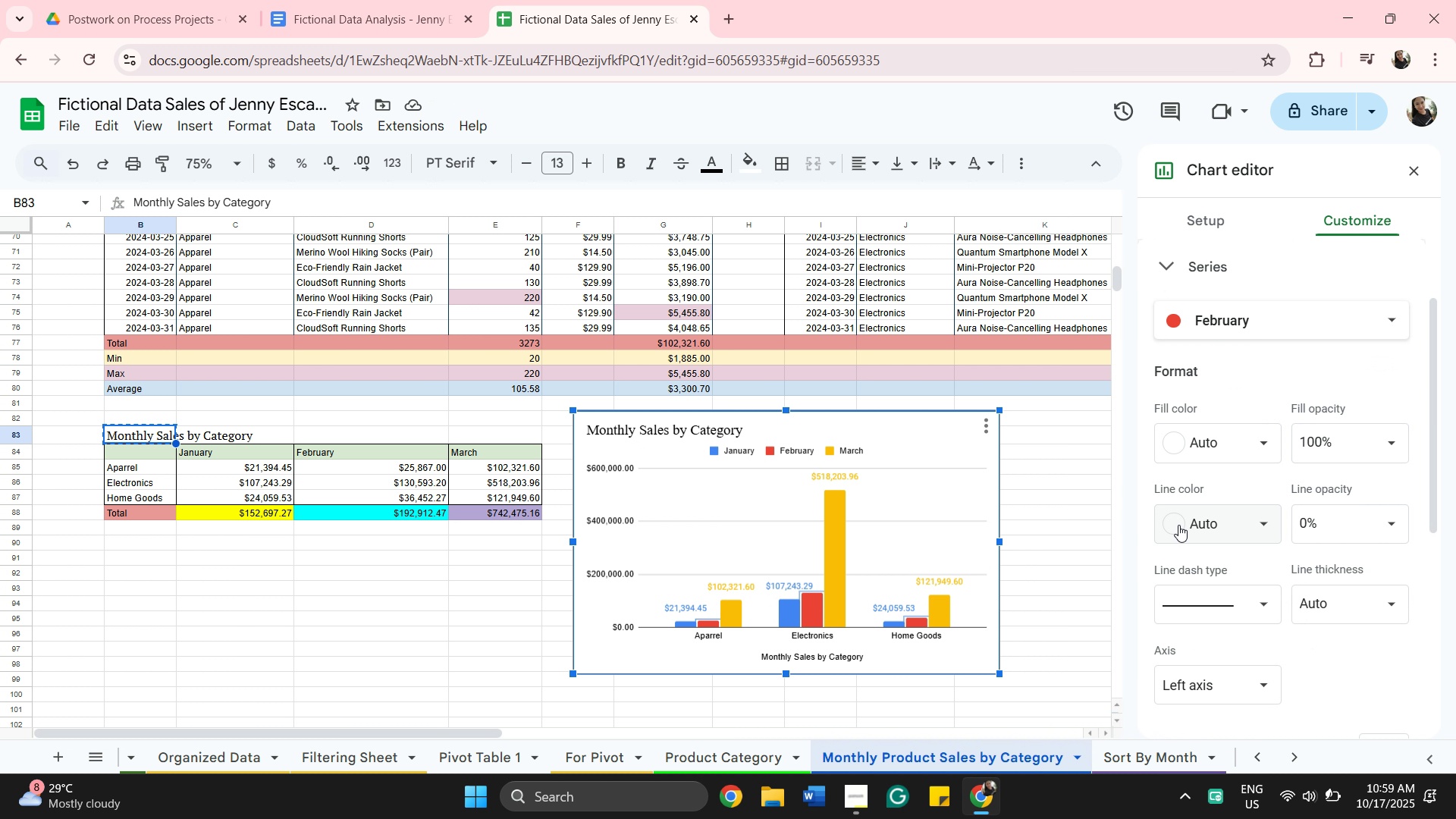 
scroll: coordinate [1341, 478], scroll_direction: down, amount: 6.0
 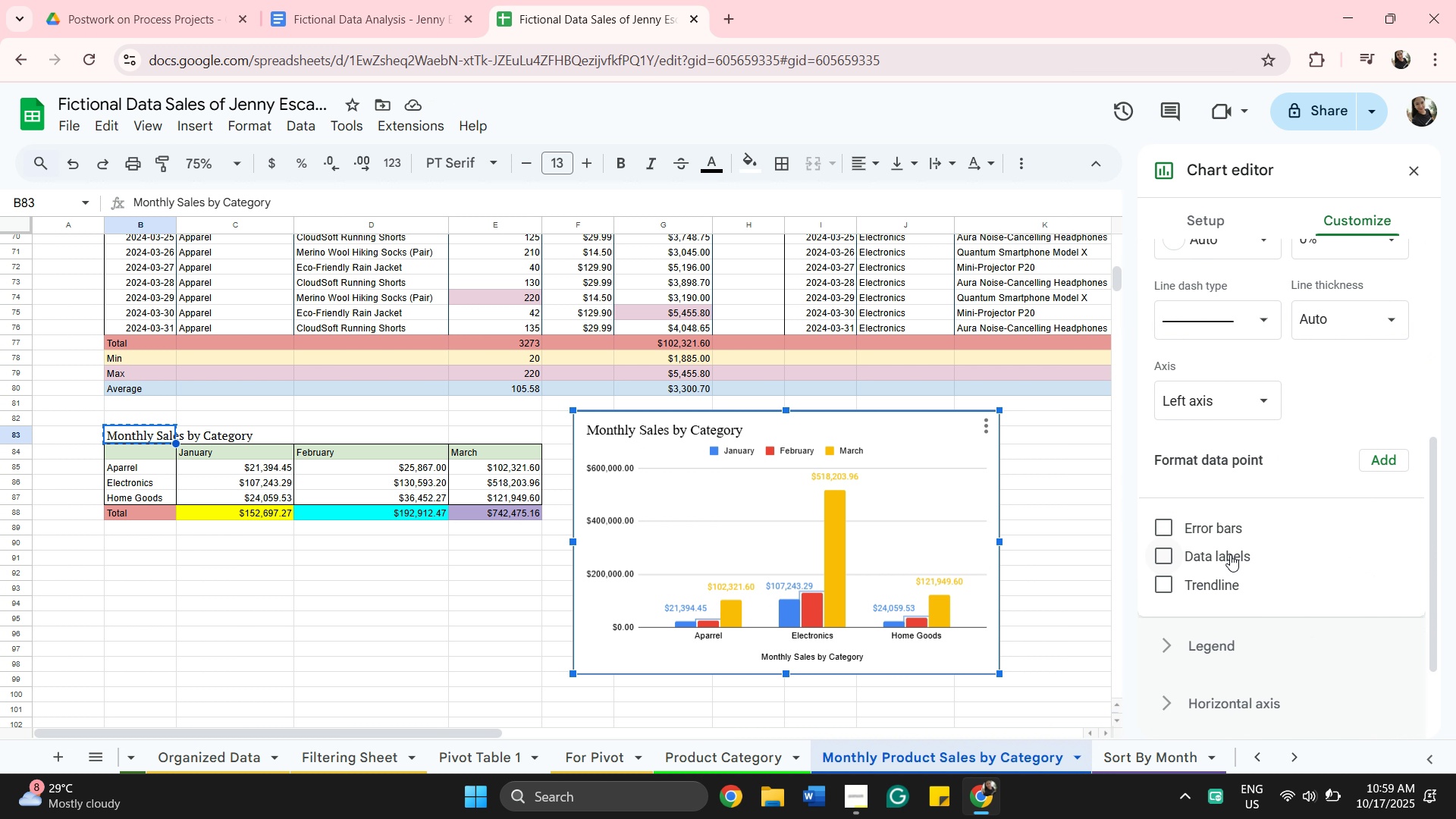 
left_click([1228, 555])
 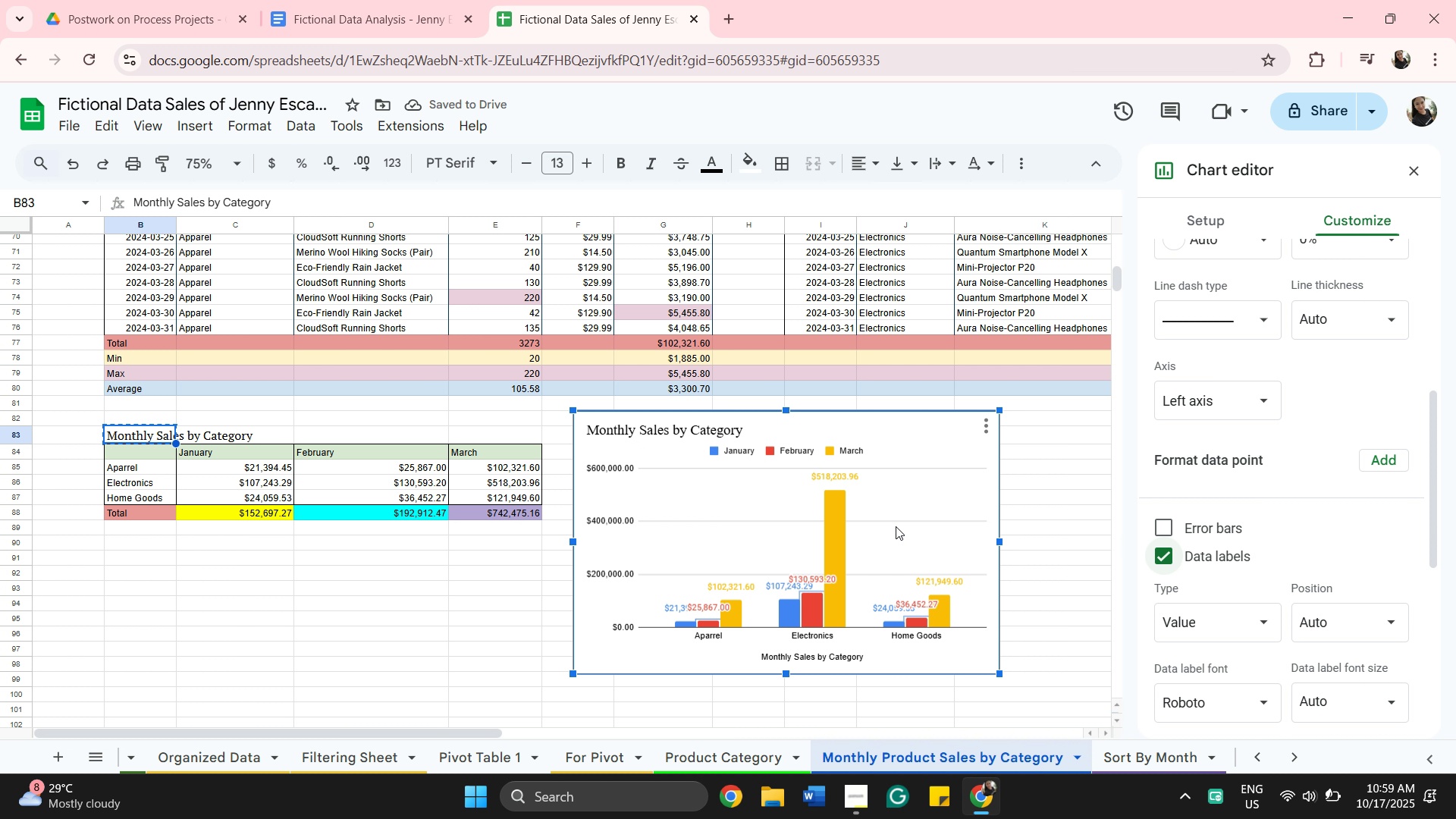 
wait(5.97)
 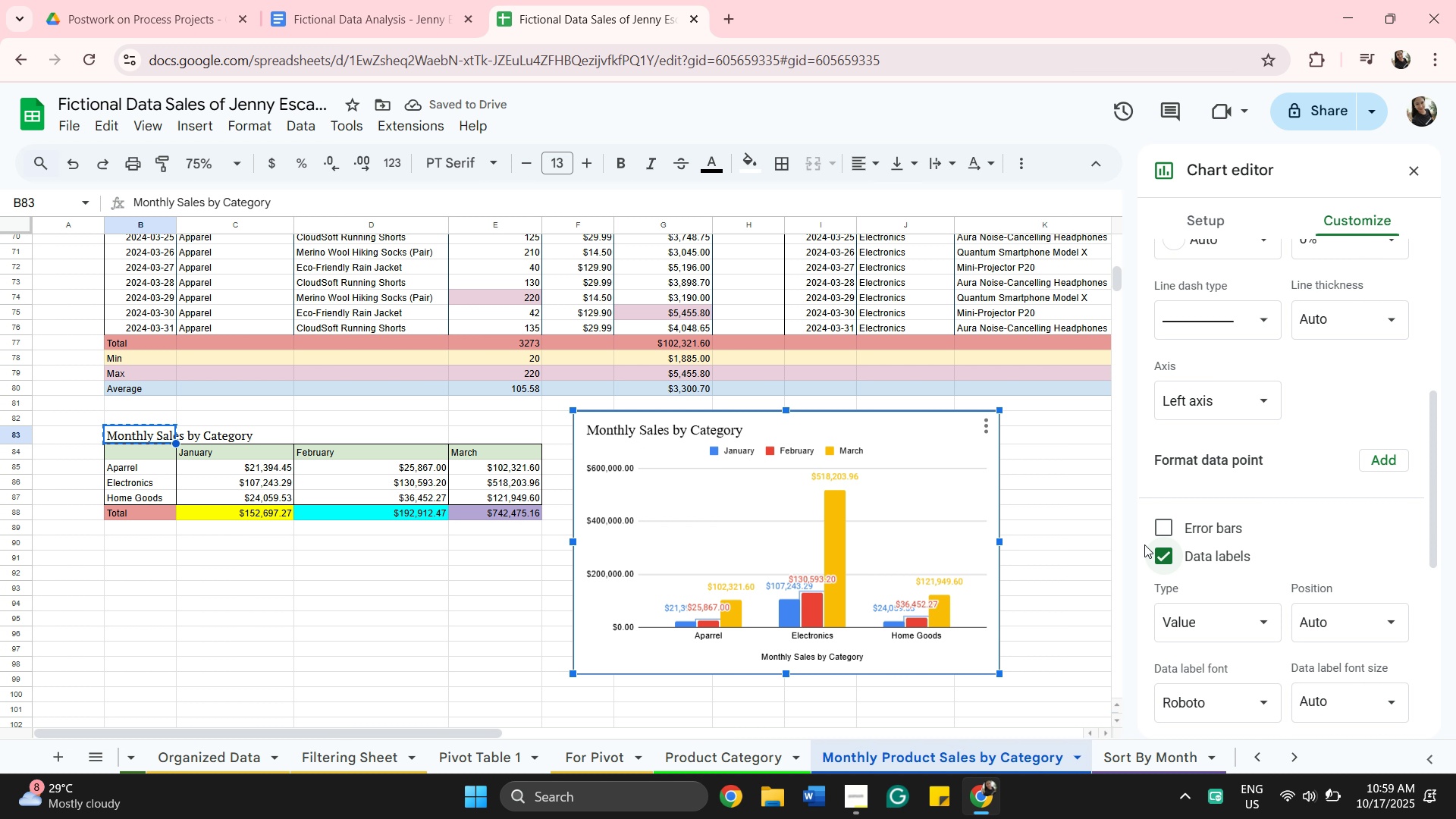 
left_click([618, 483])
 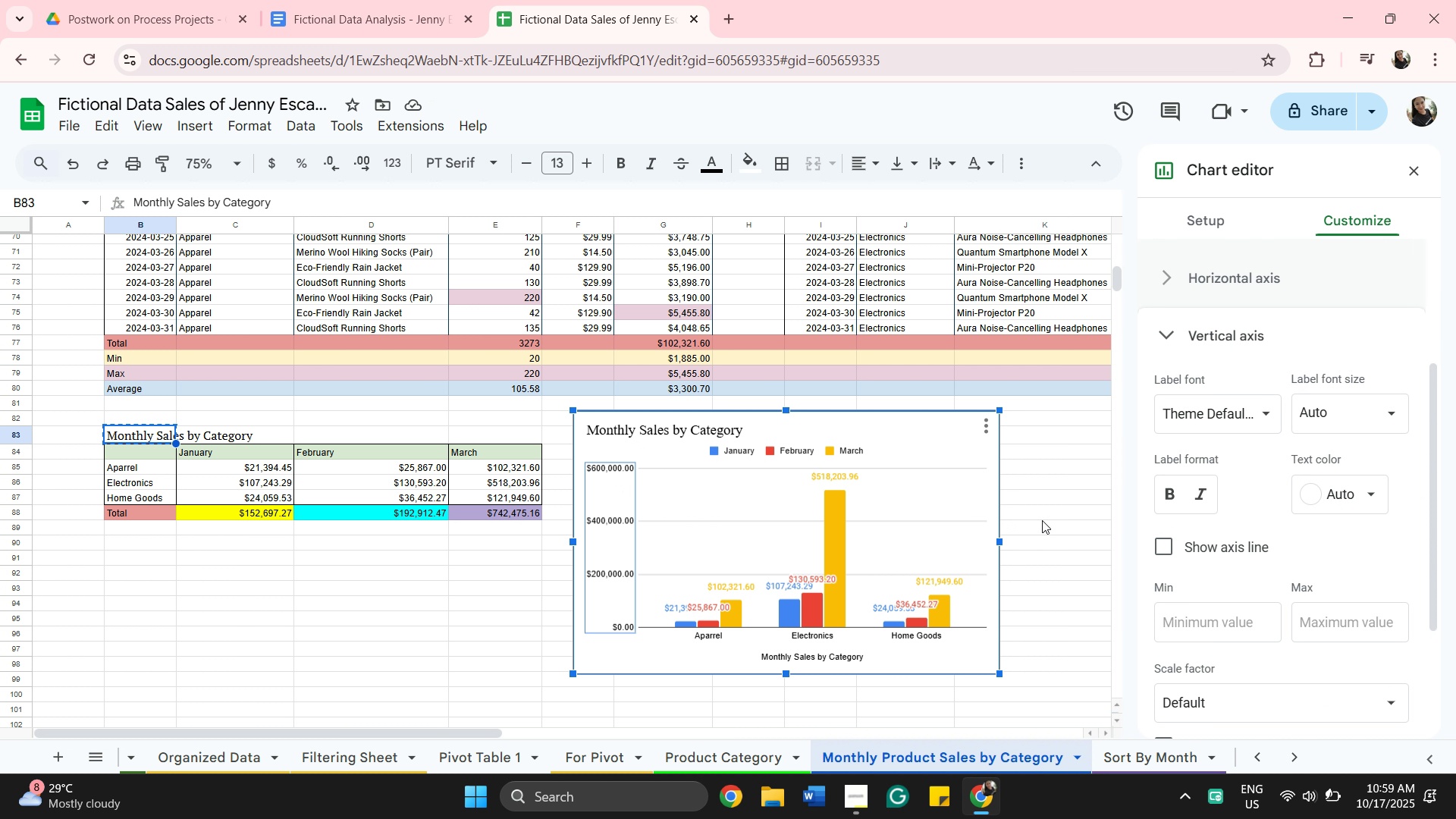 
mouse_move([1325, 489])
 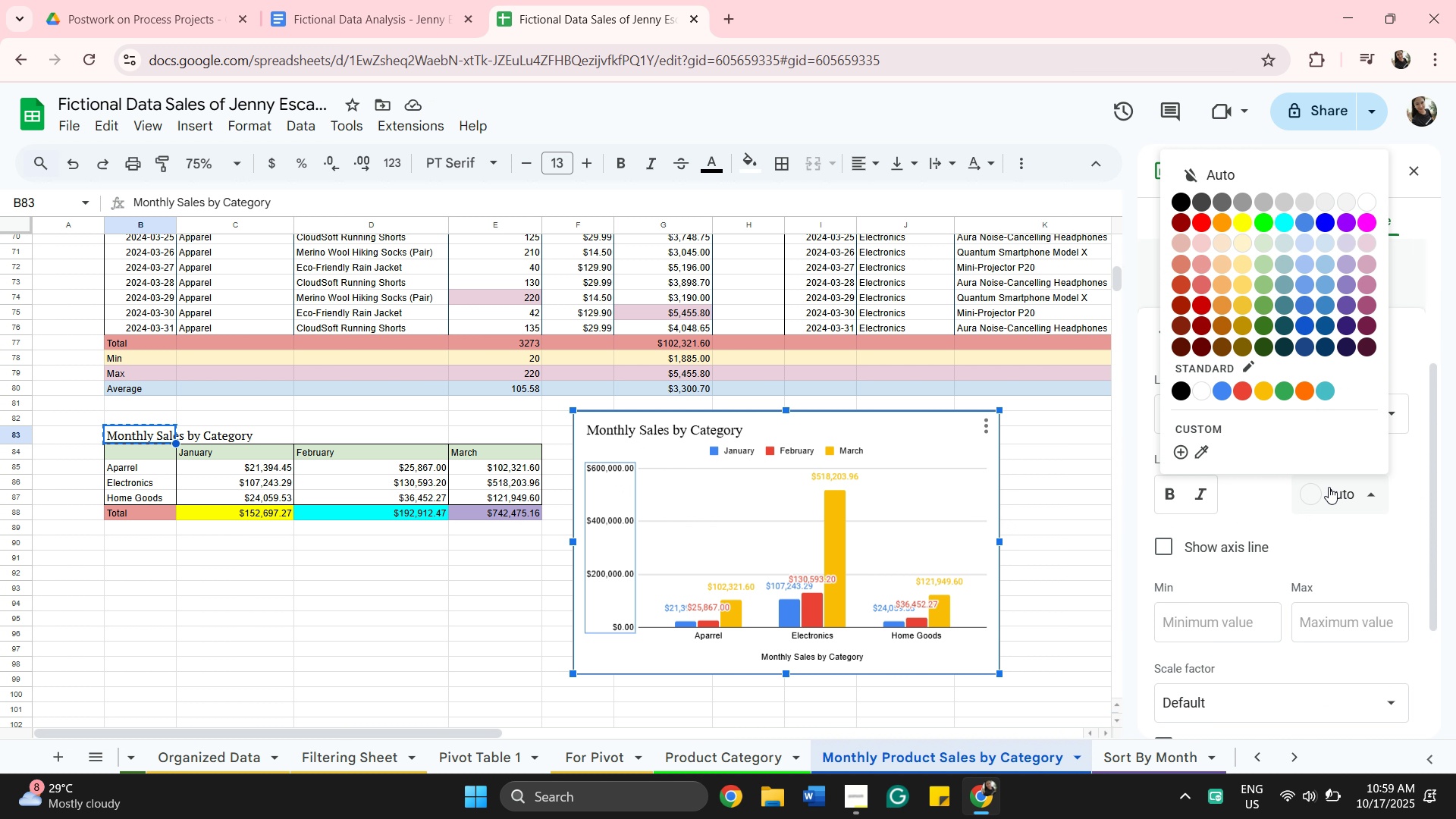 
left_click([1329, 487])
 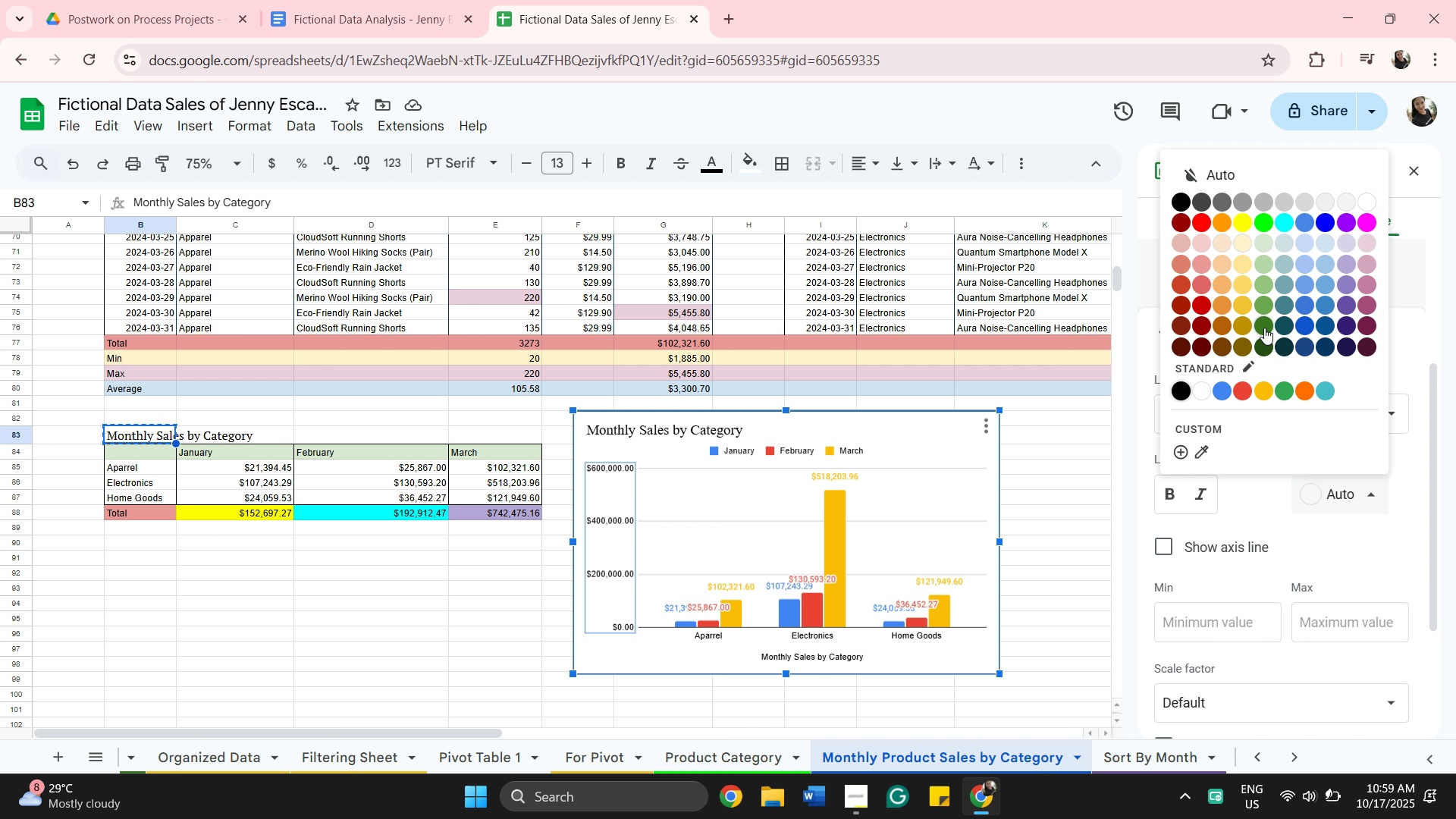 
left_click([1263, 327])
 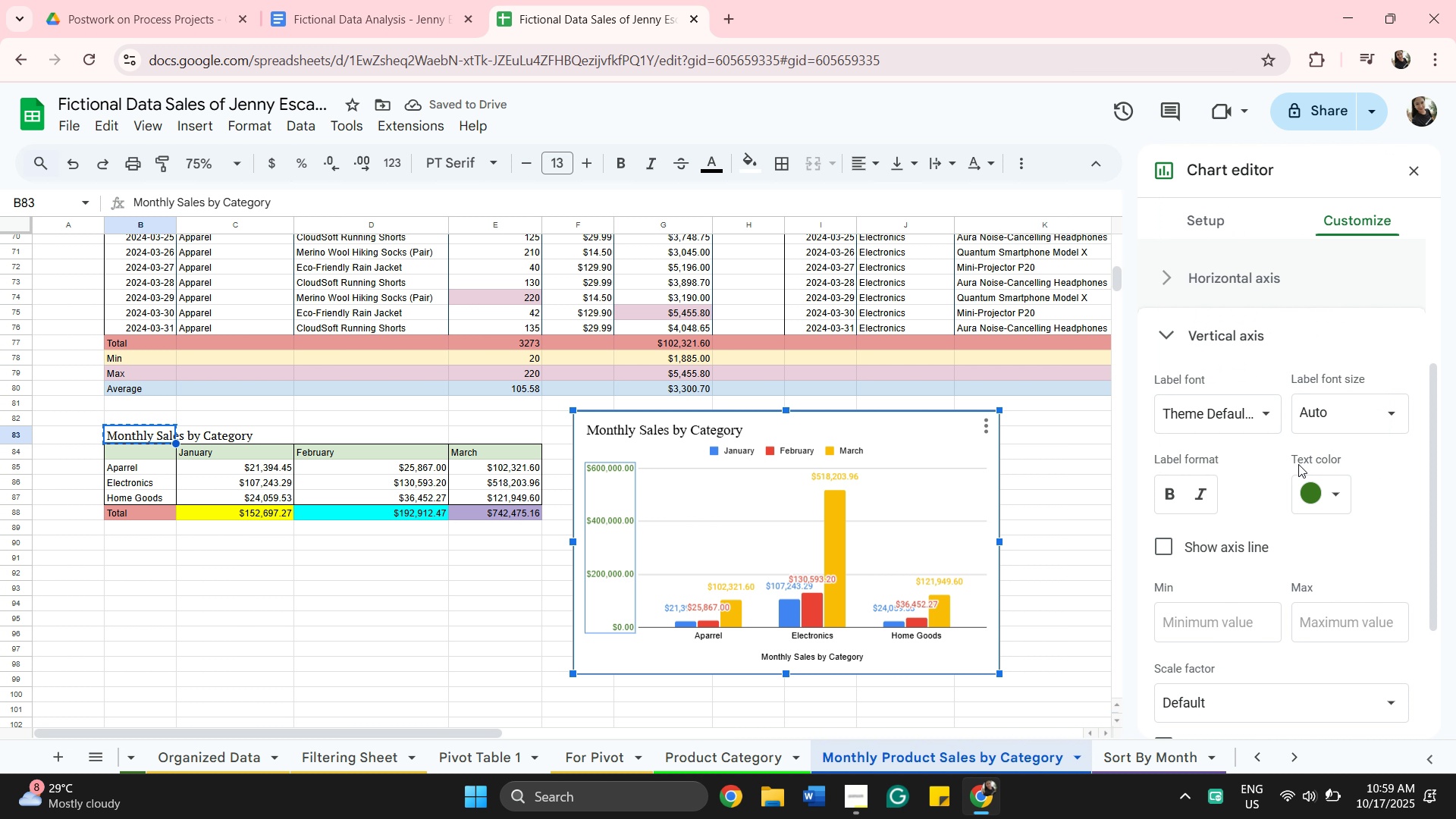 
left_click([1322, 485])
 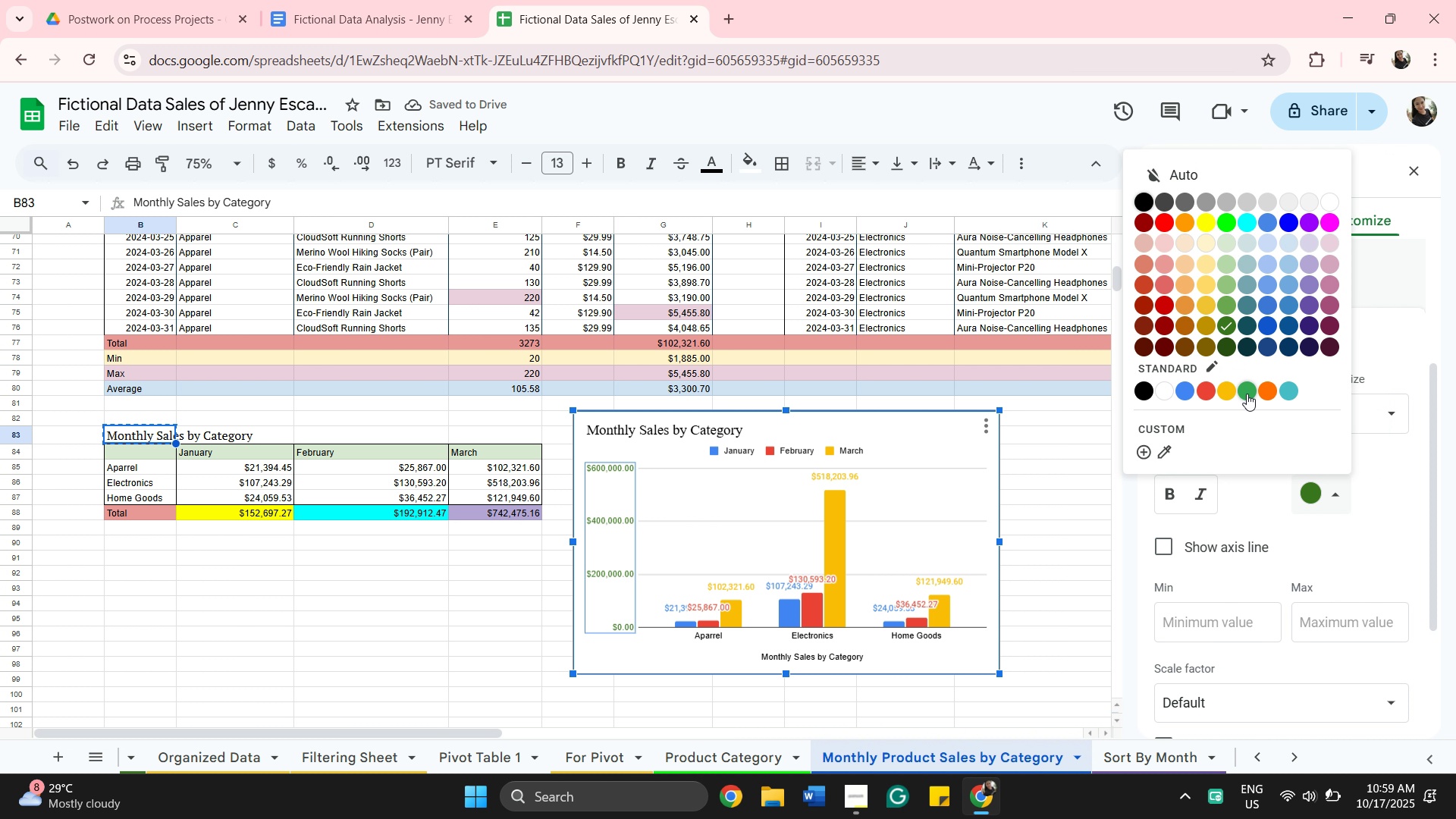 
left_click([1247, 394])
 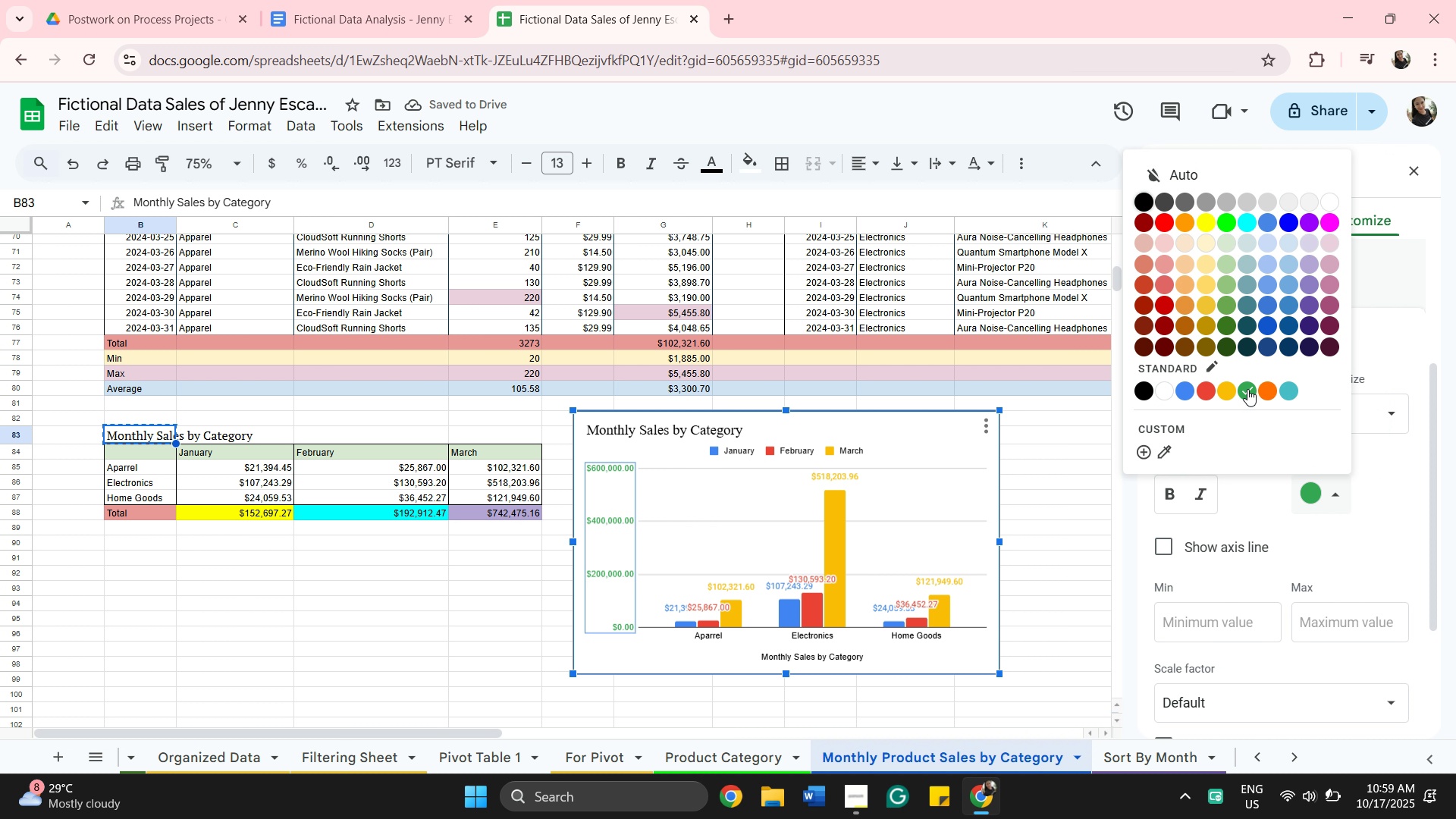 
left_click([1229, 323])
 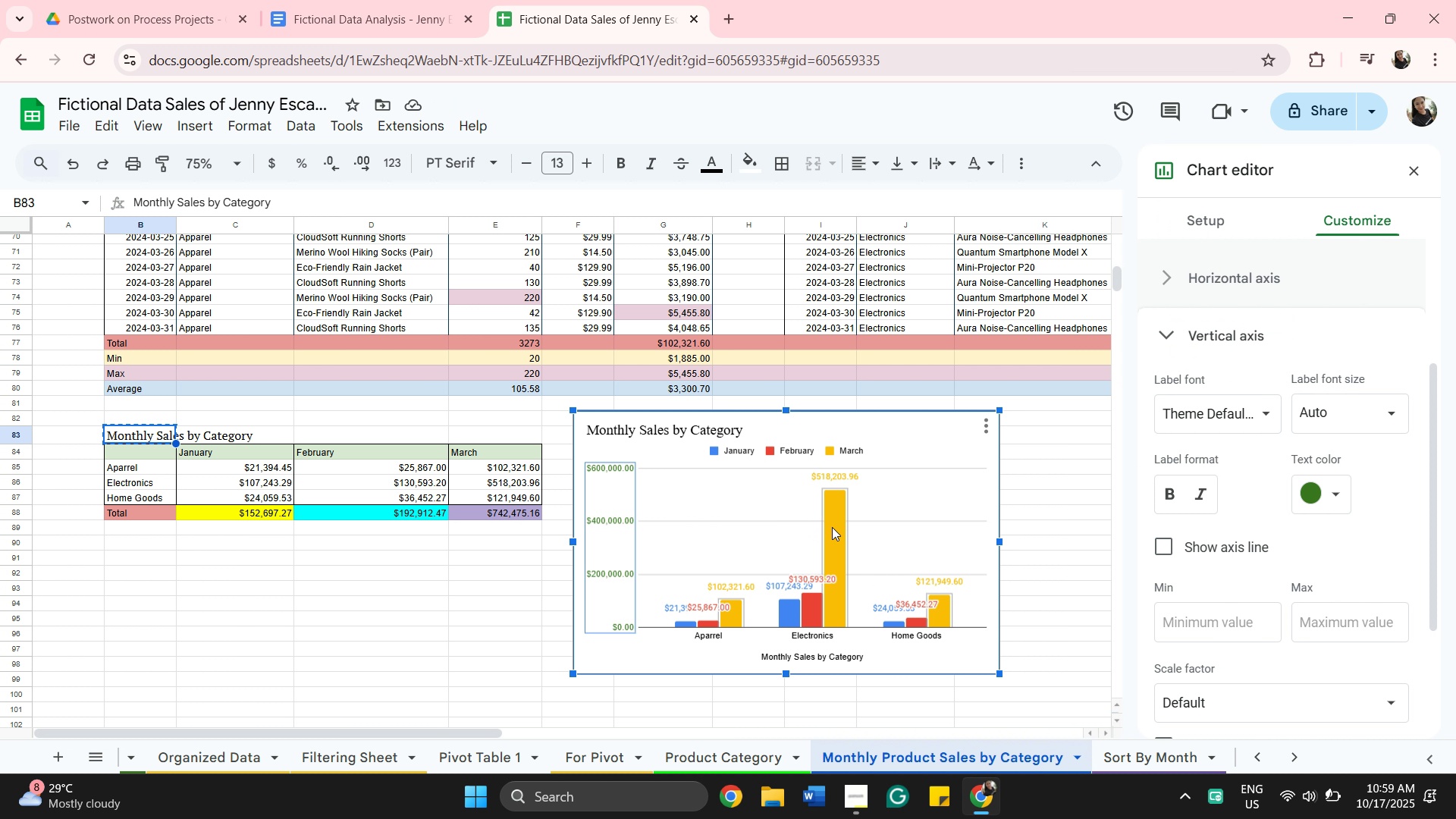 
wait(6.77)
 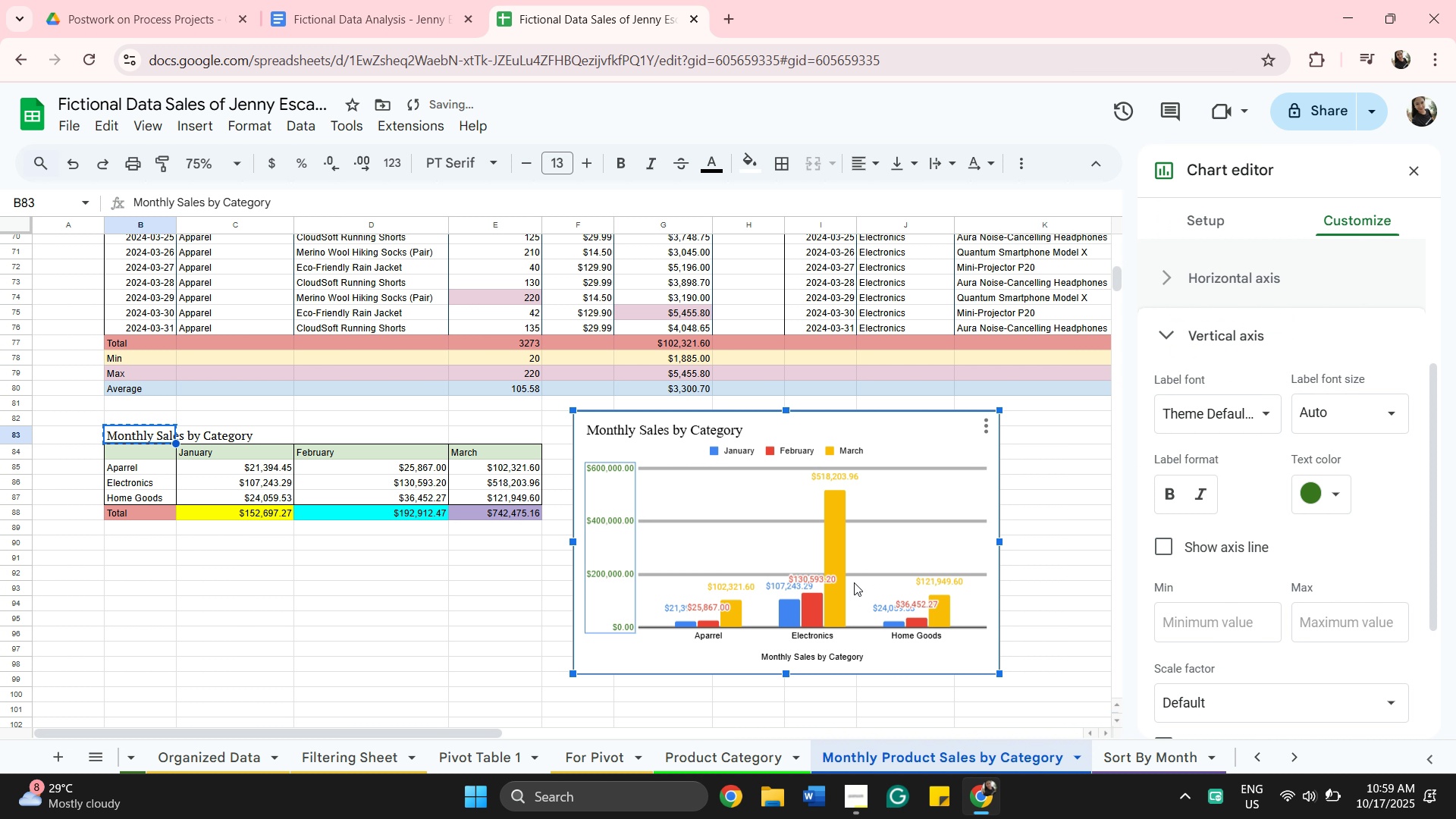 
left_click([832, 527])
 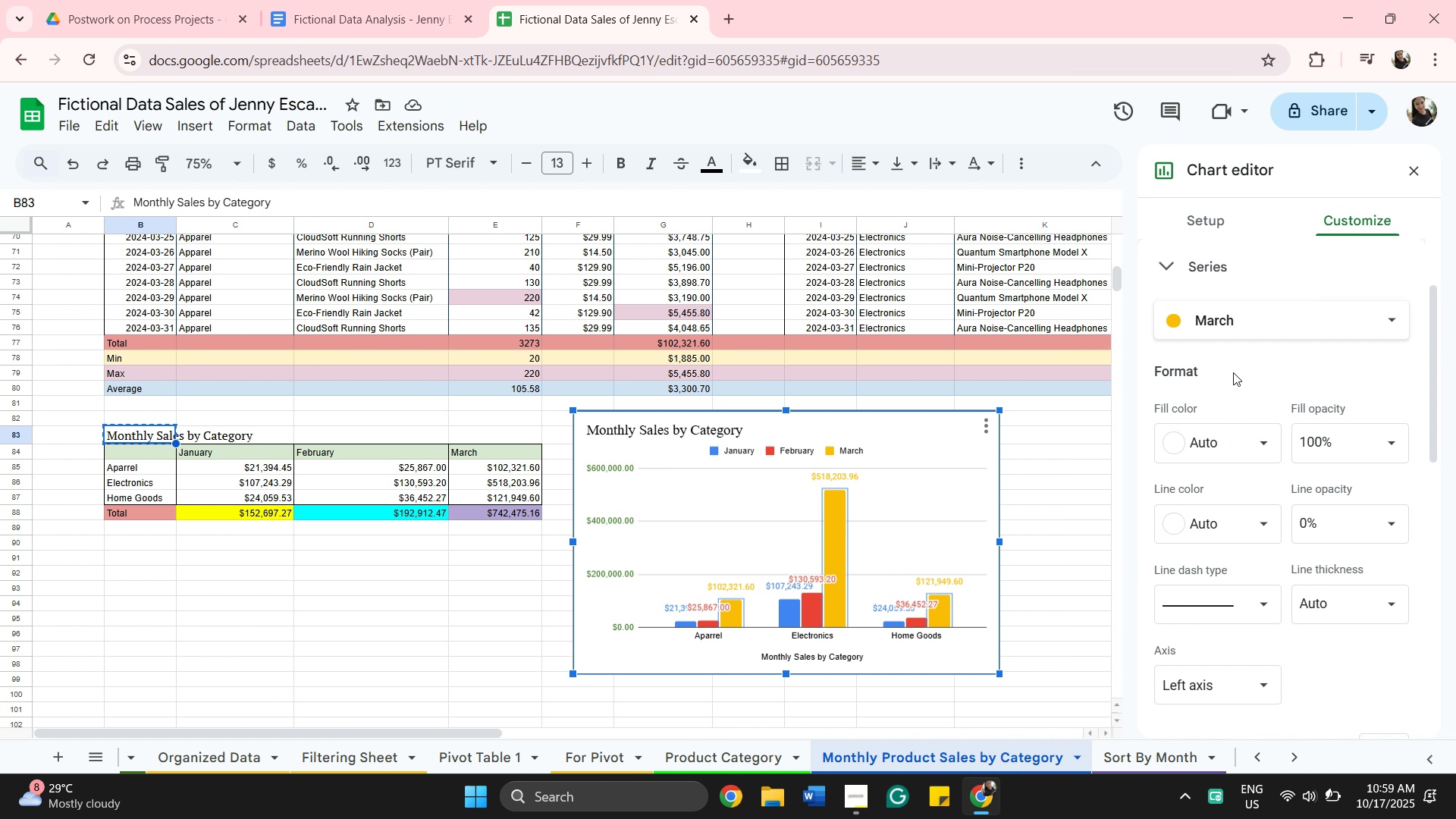 
left_click([1257, 327])
 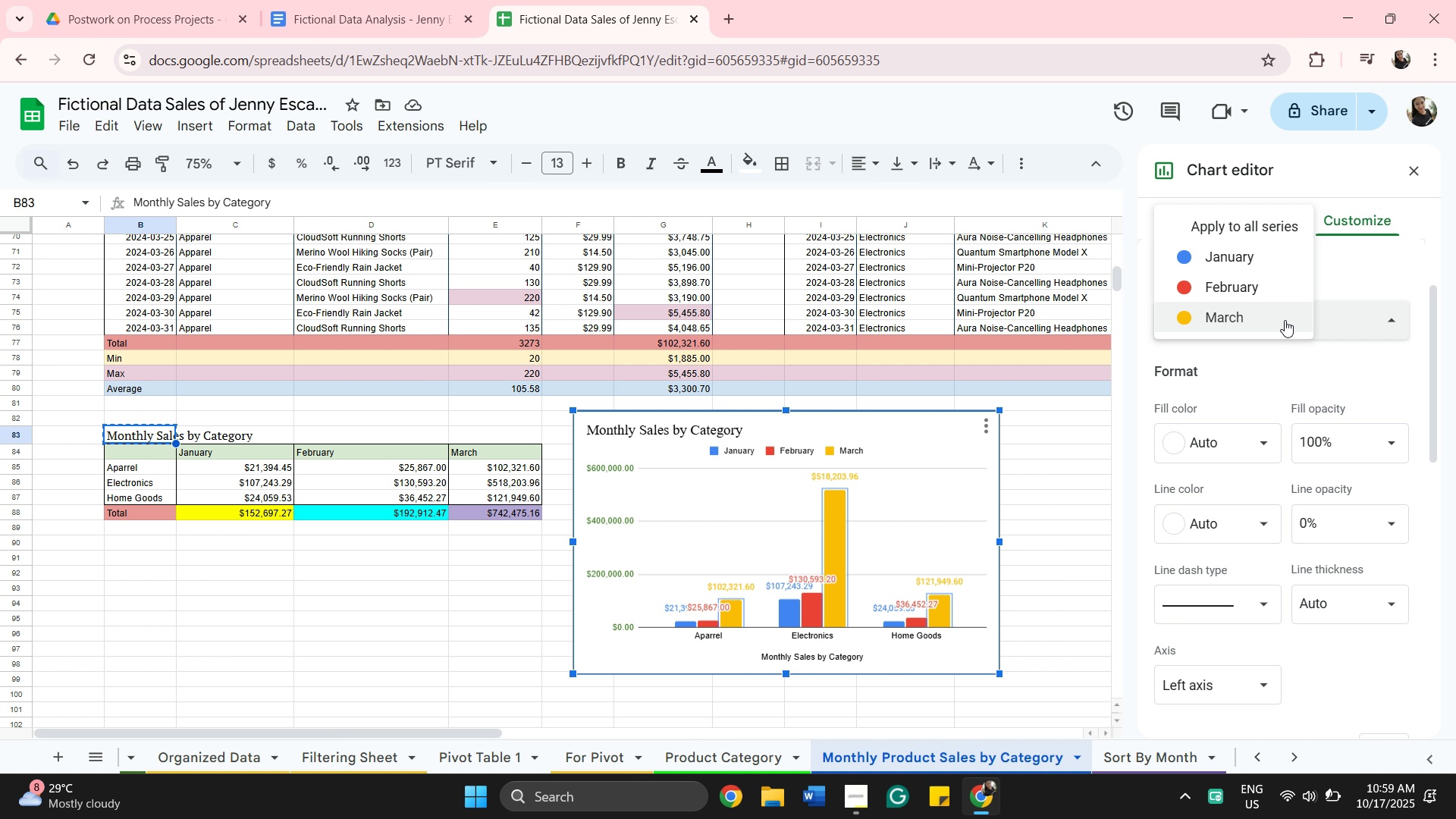 
mouse_move([1263, 424])
 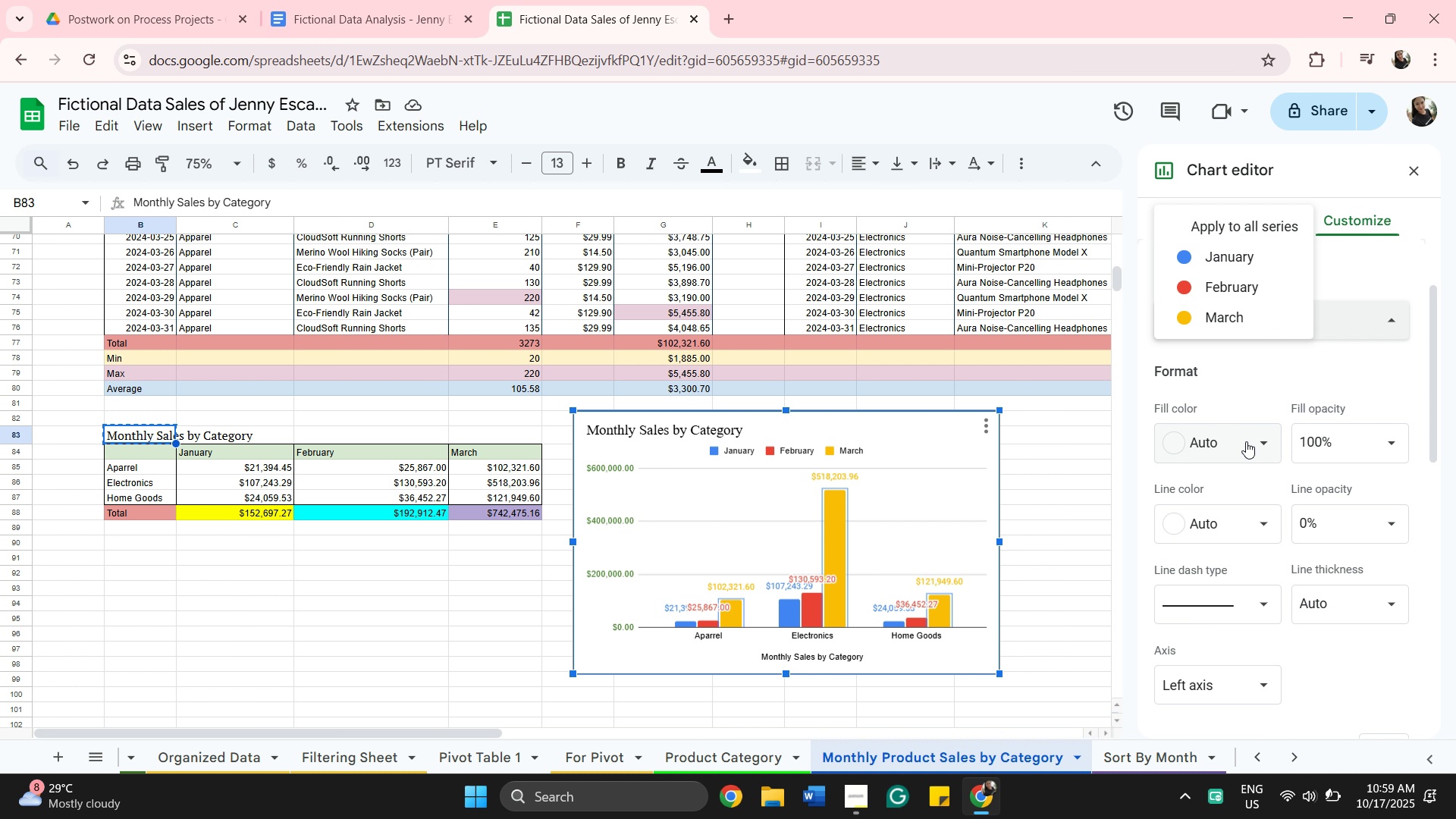 
left_click([1246, 441])
 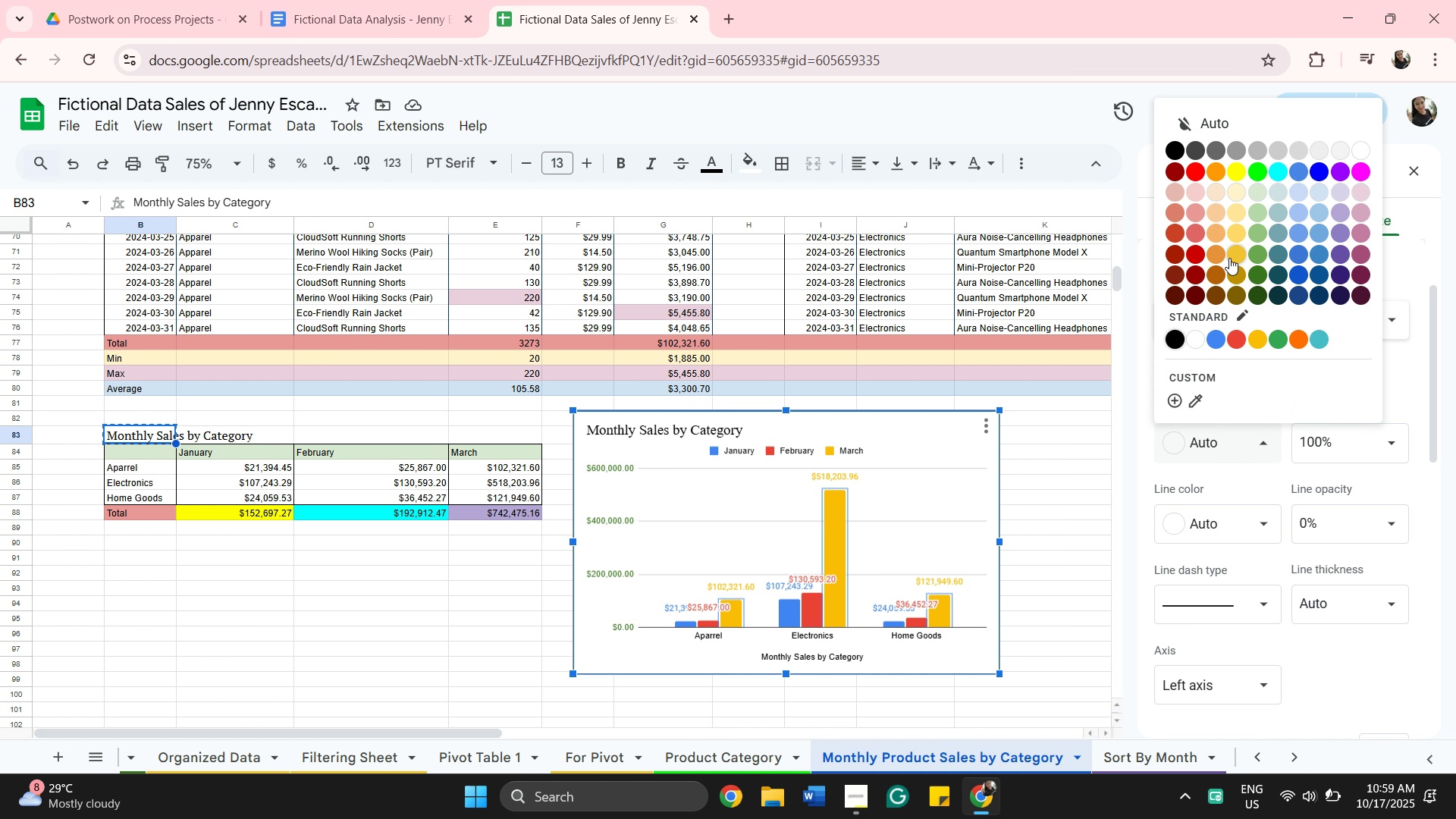 
left_click([1232, 256])
 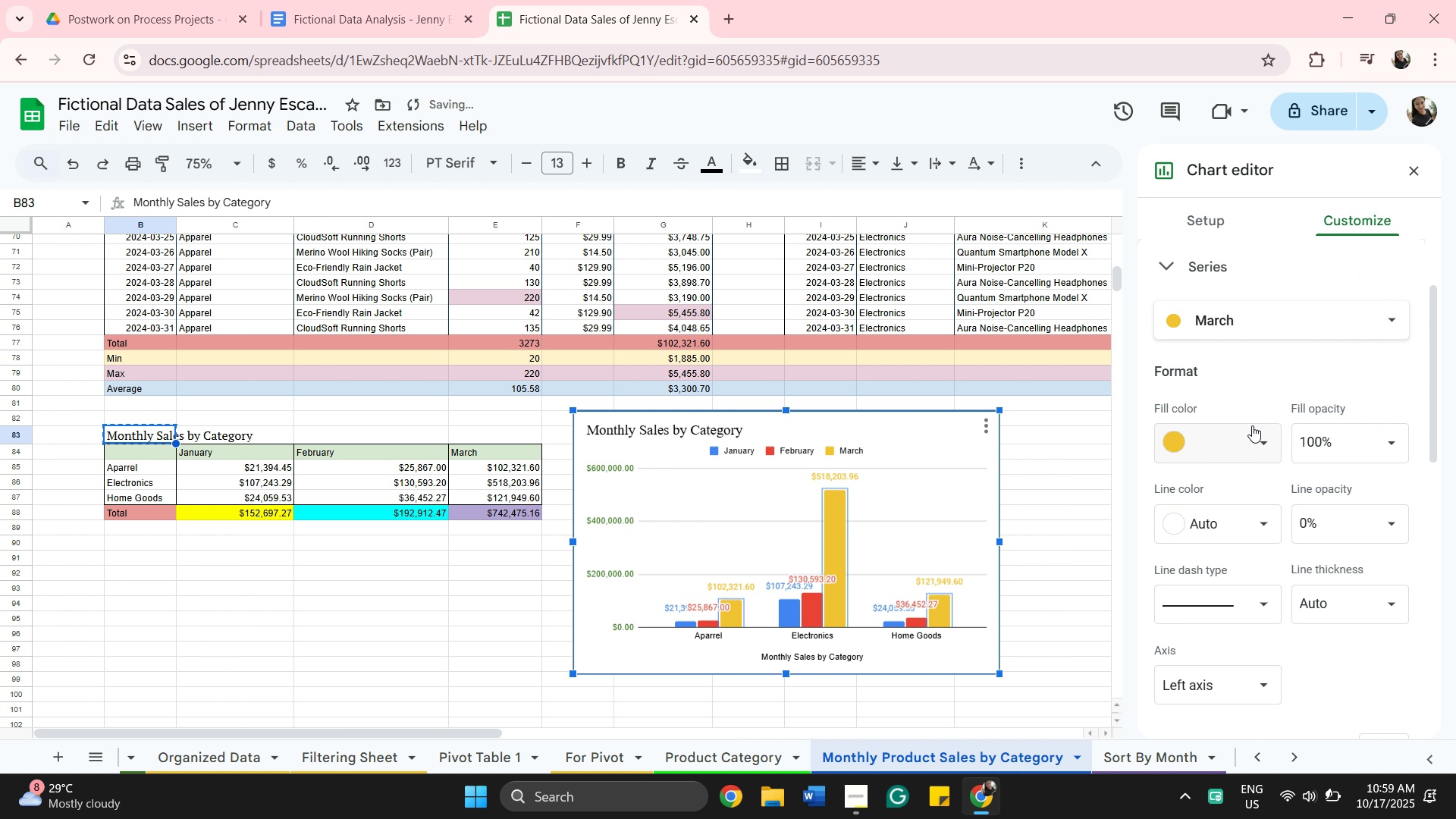 
left_click([1252, 432])
 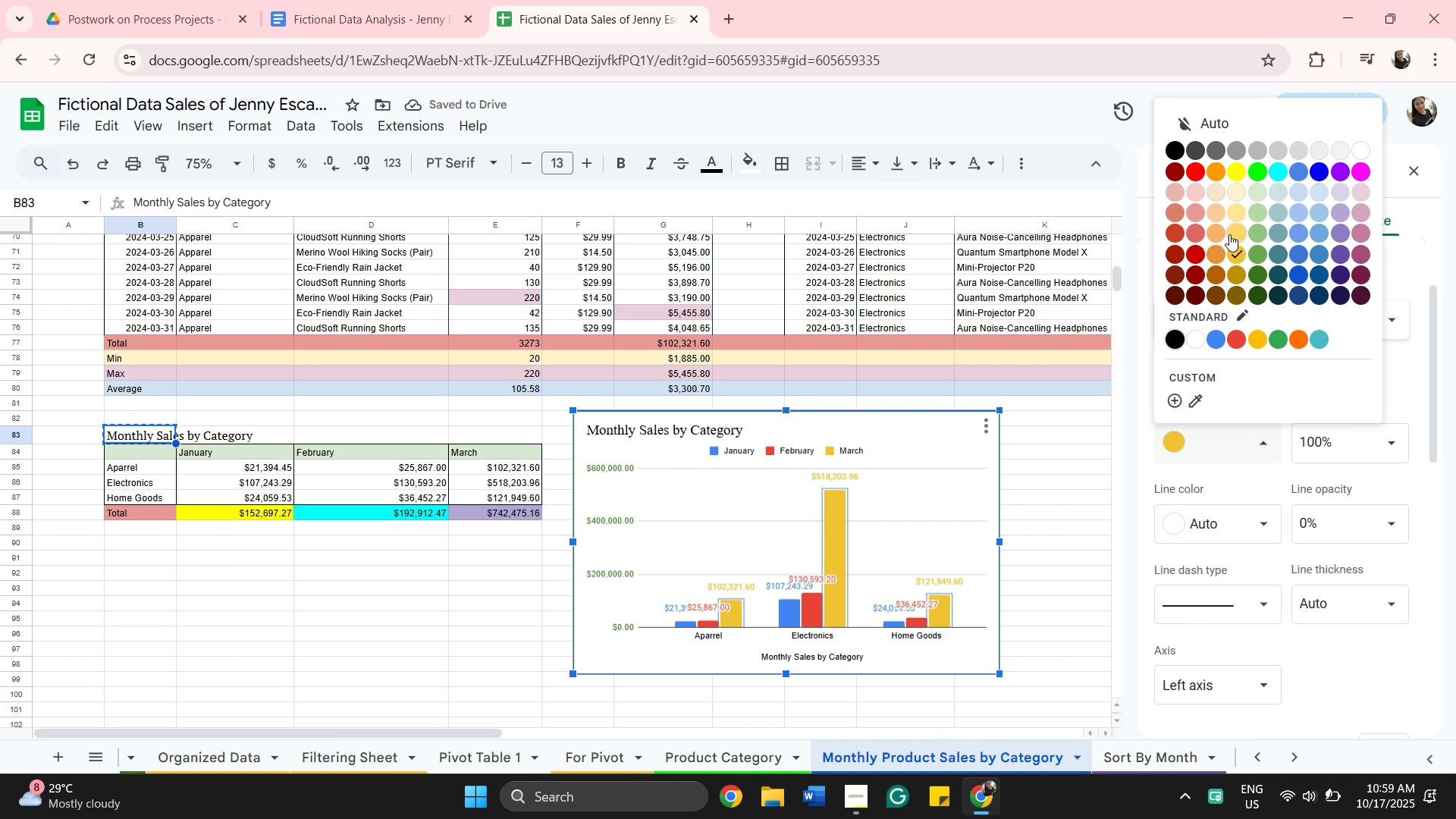 
left_click([1230, 234])
 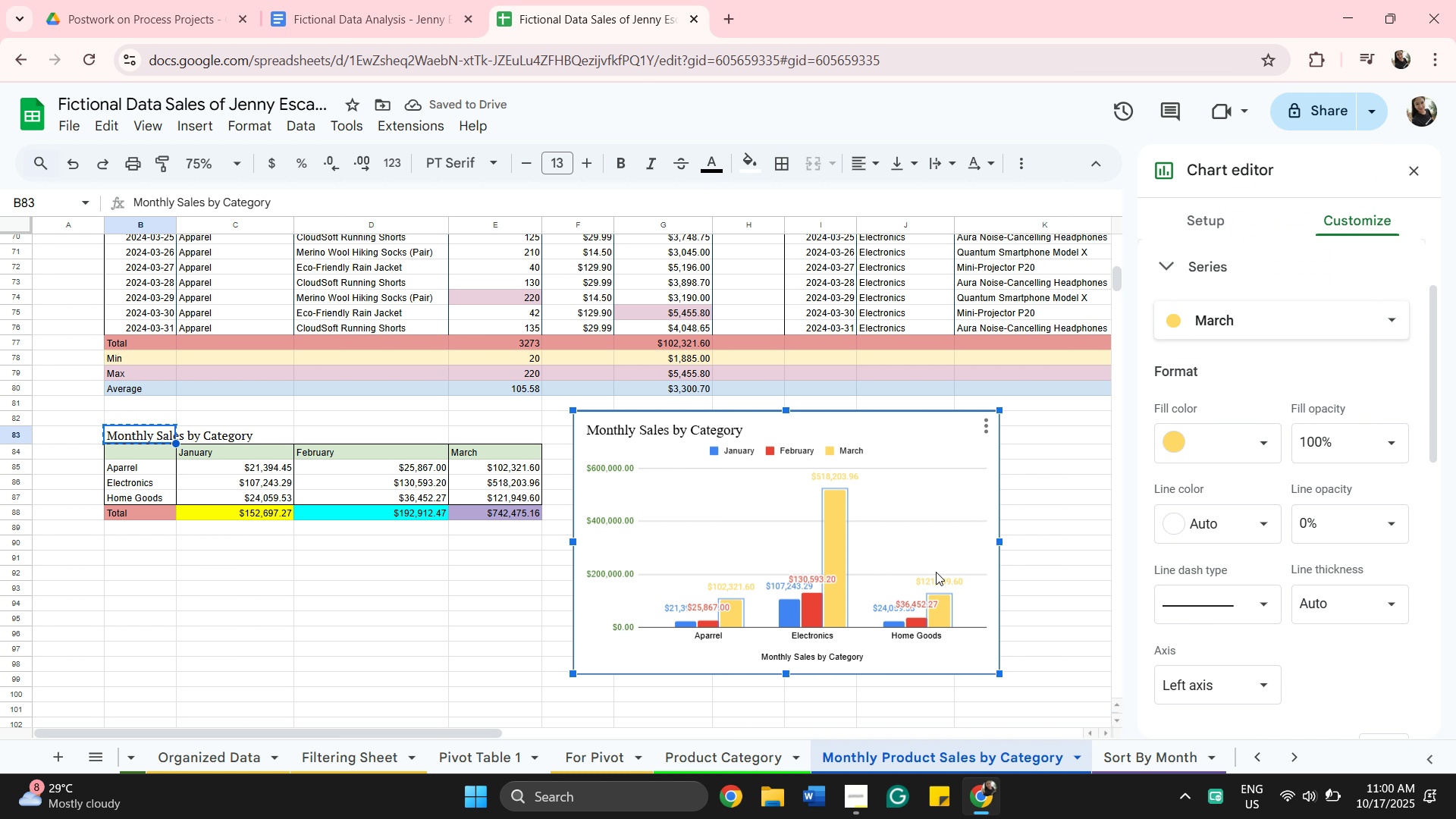 
wait(8.81)
 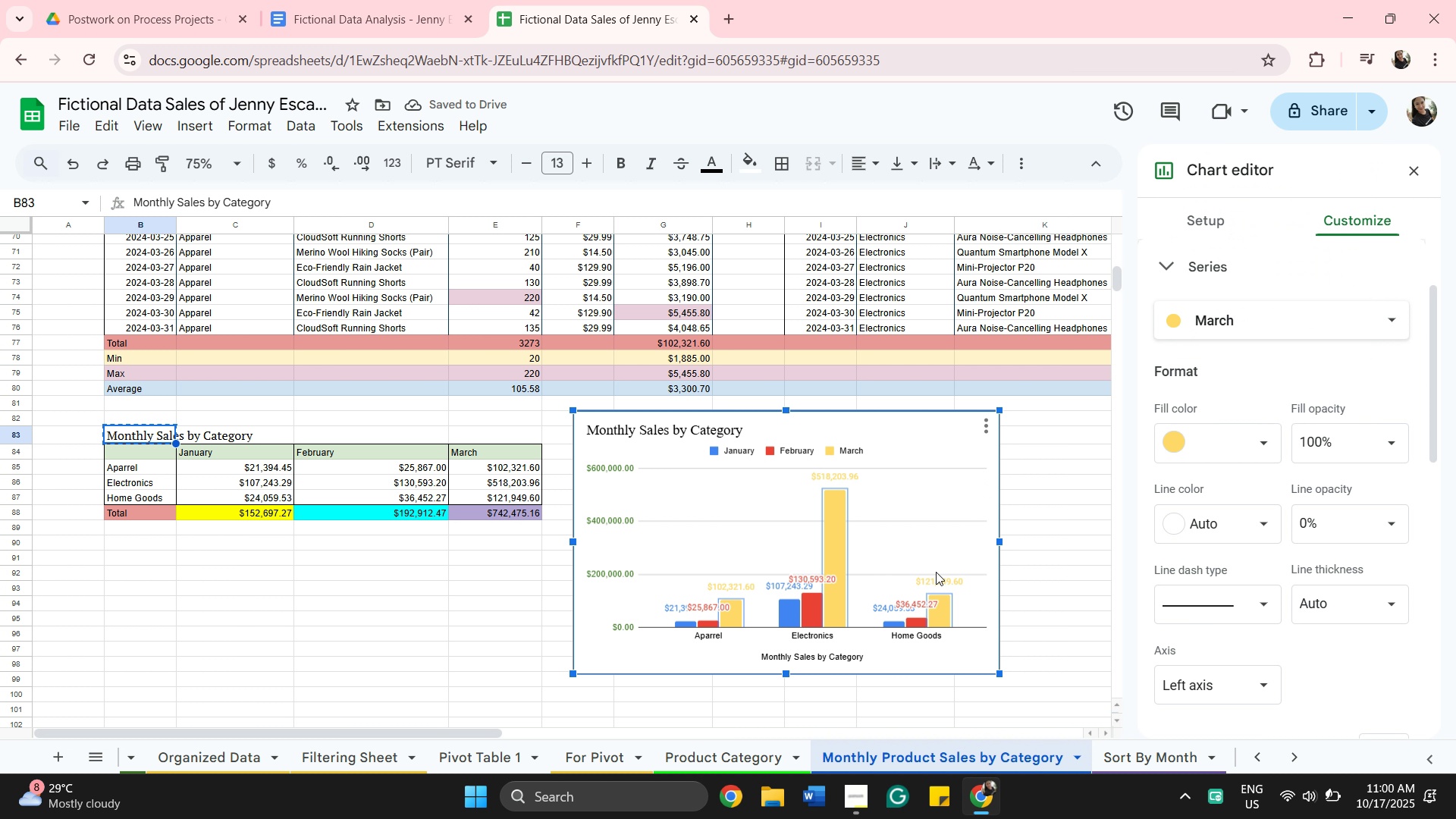 
left_click([620, 541])
 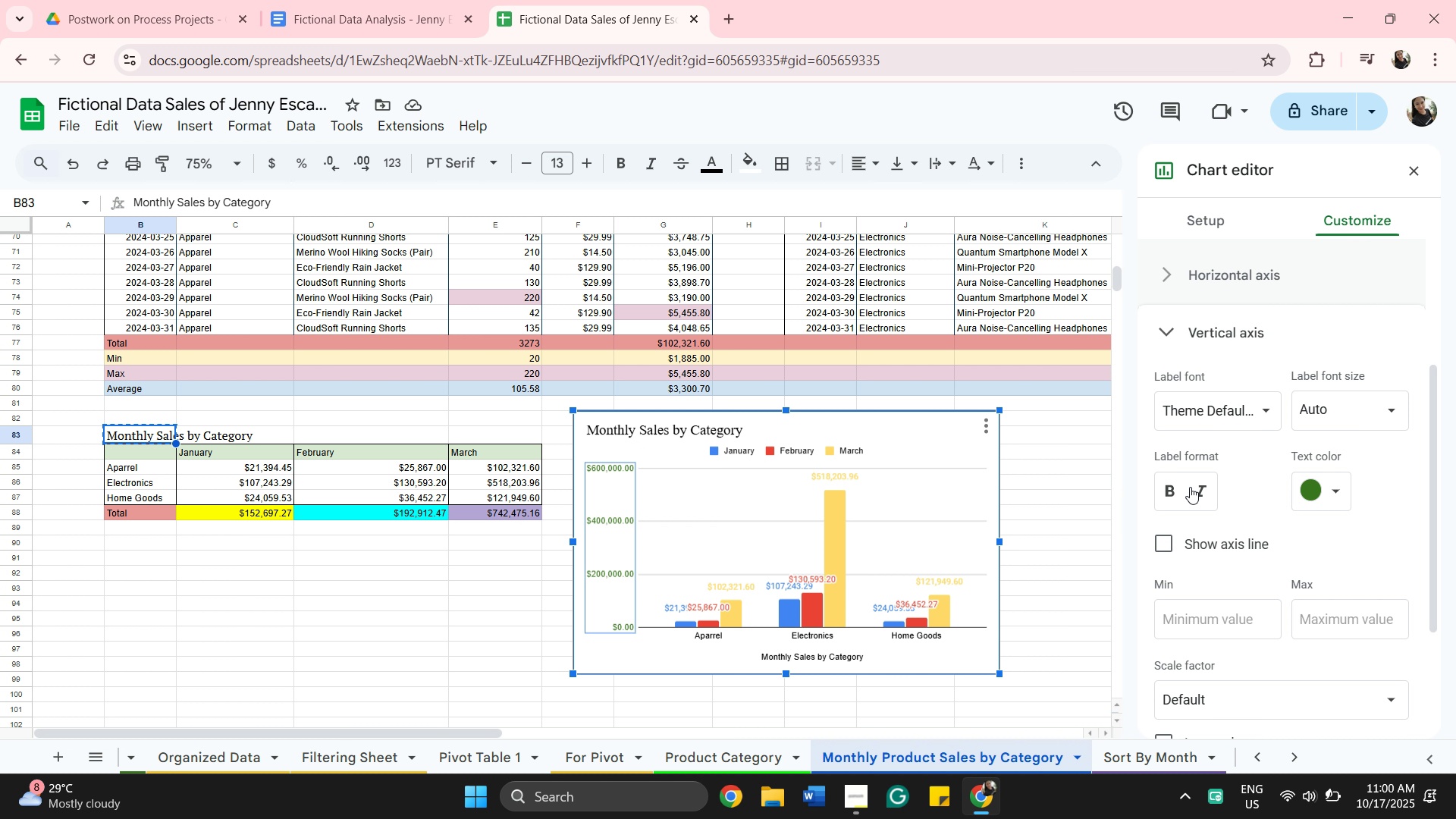 
left_click([1192, 487])
 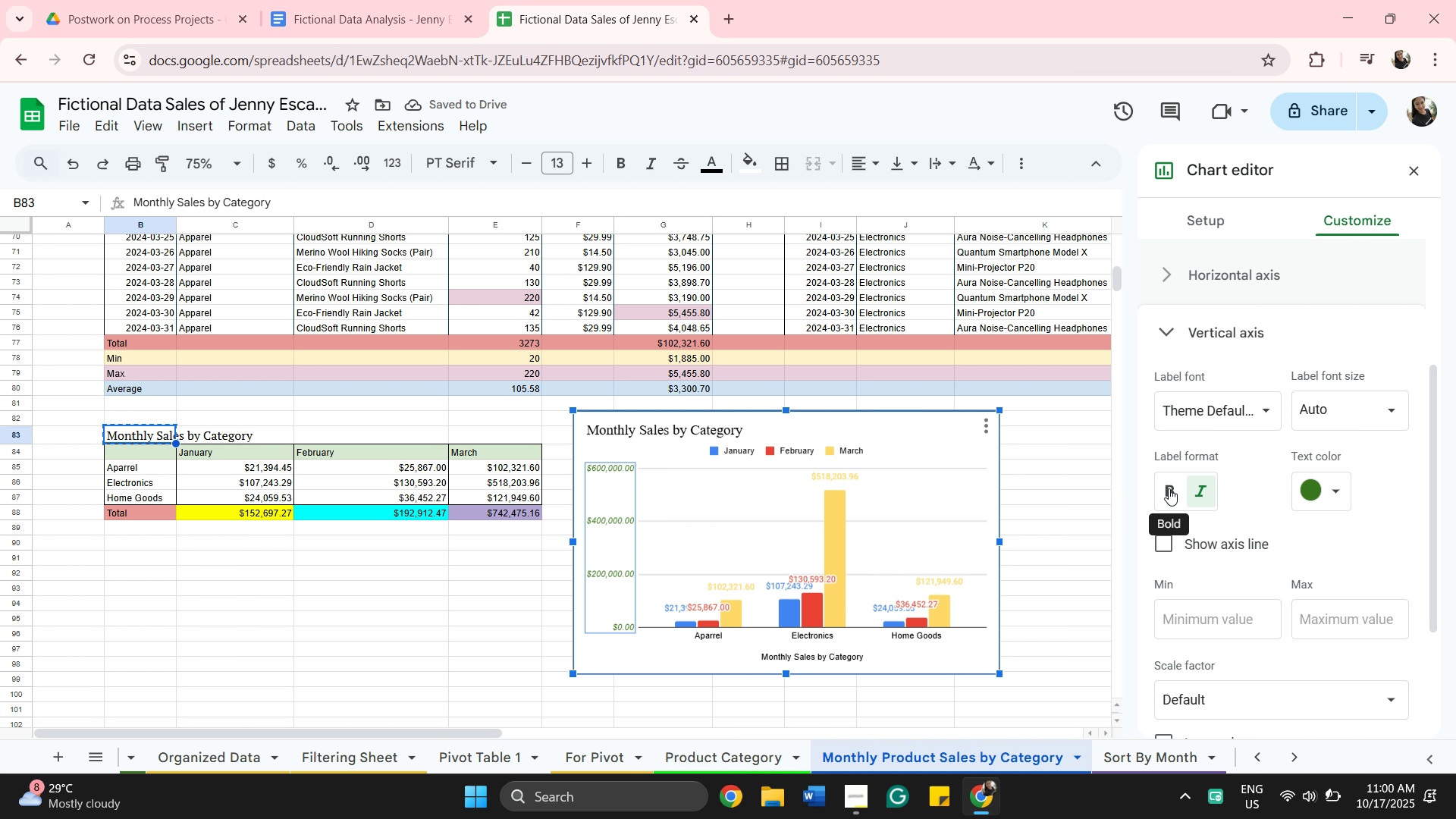 
left_click([1169, 488])
 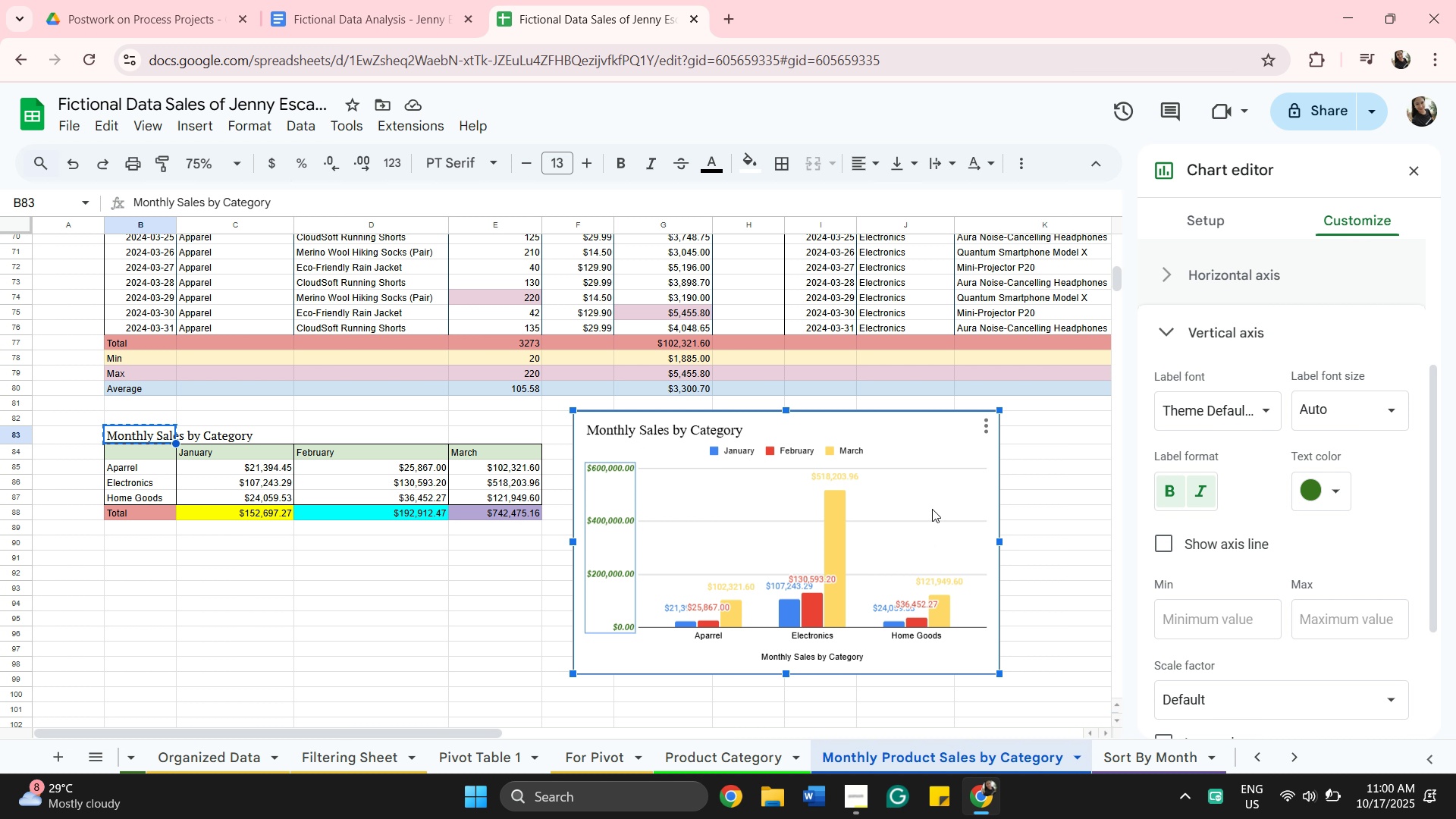 
wait(19.54)
 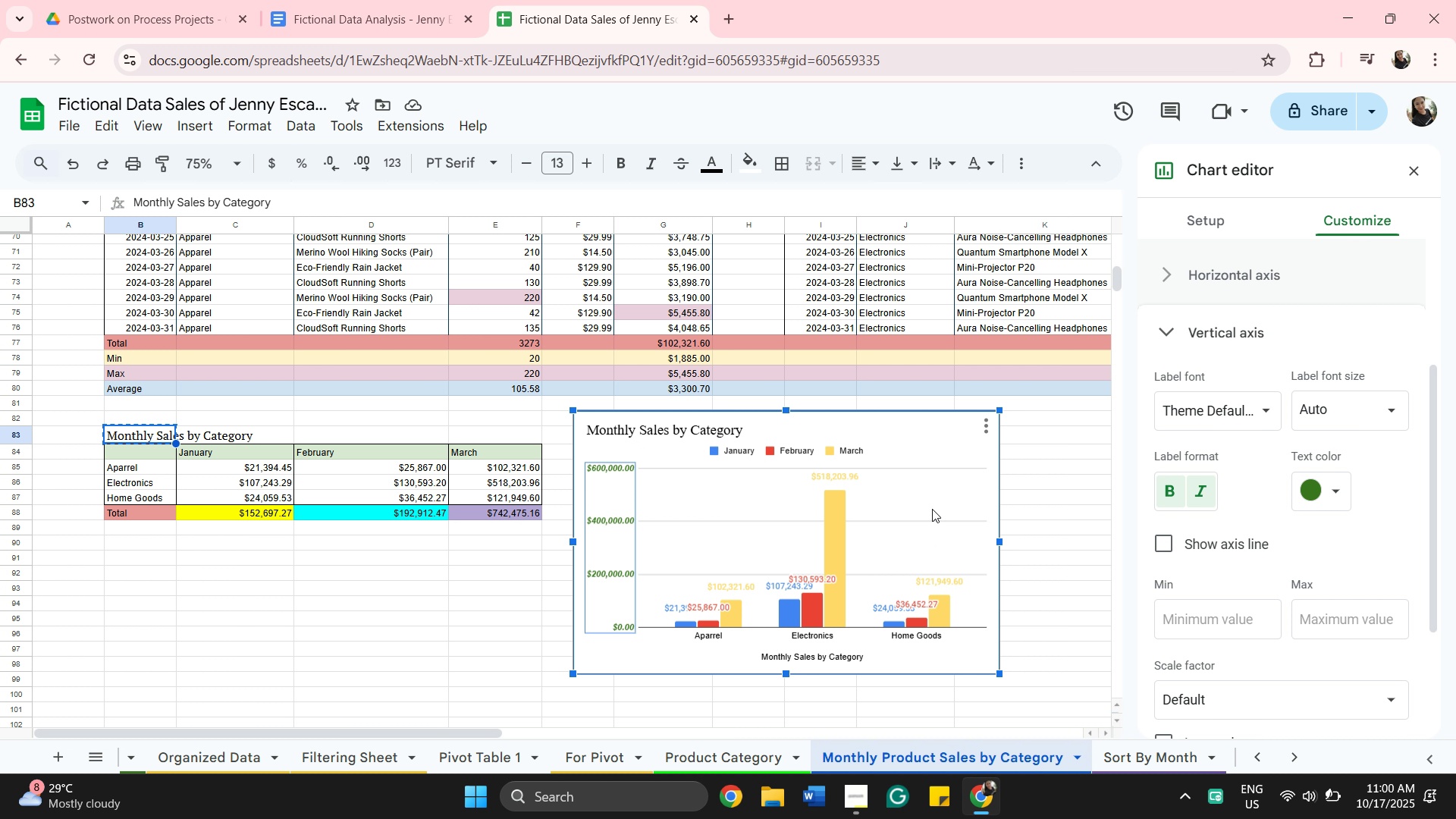 
scroll: coordinate [930, 508], scroll_direction: down, amount: 3.0
 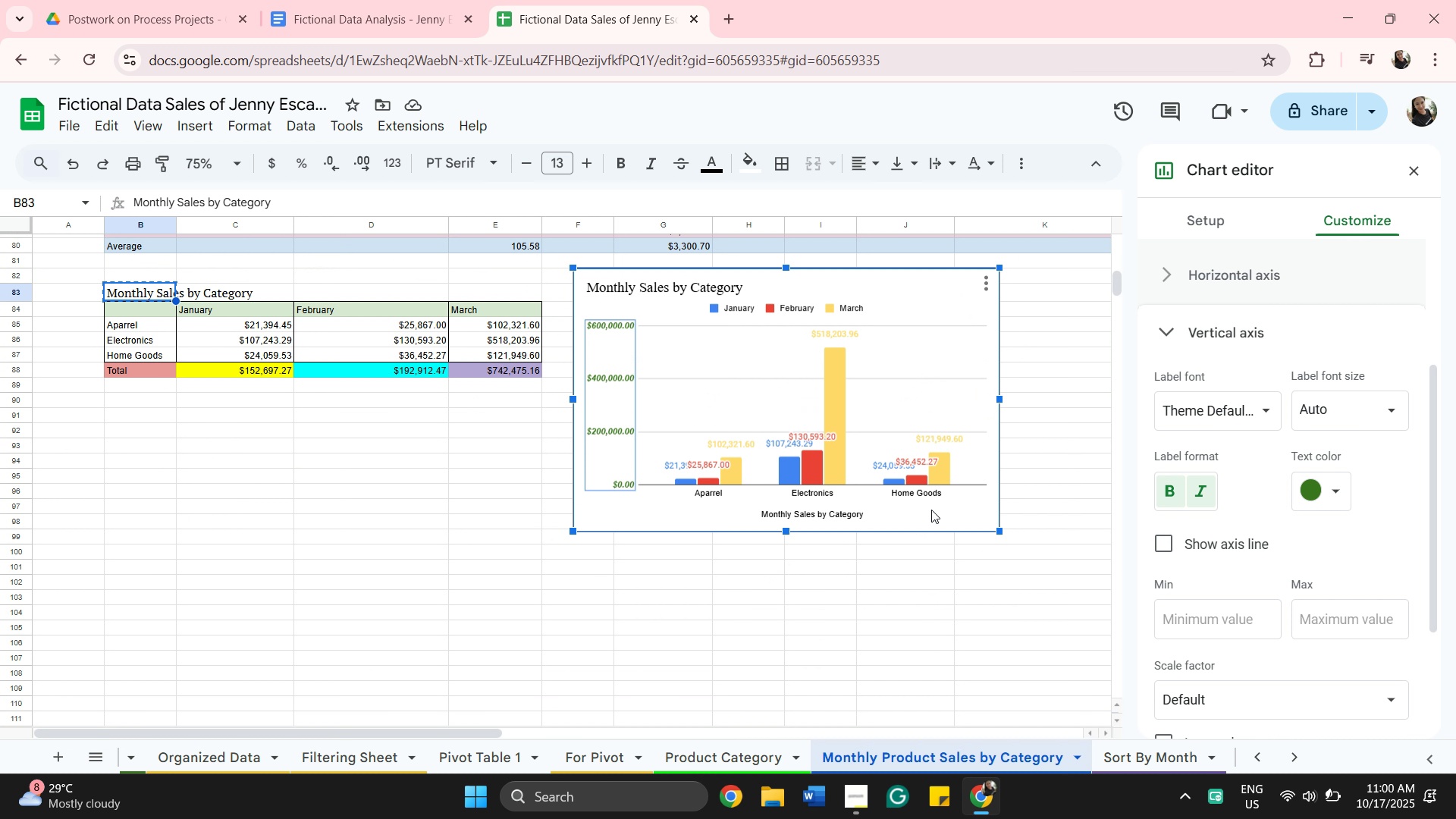 
scroll: coordinate [931, 510], scroll_direction: up, amount: 4.0
 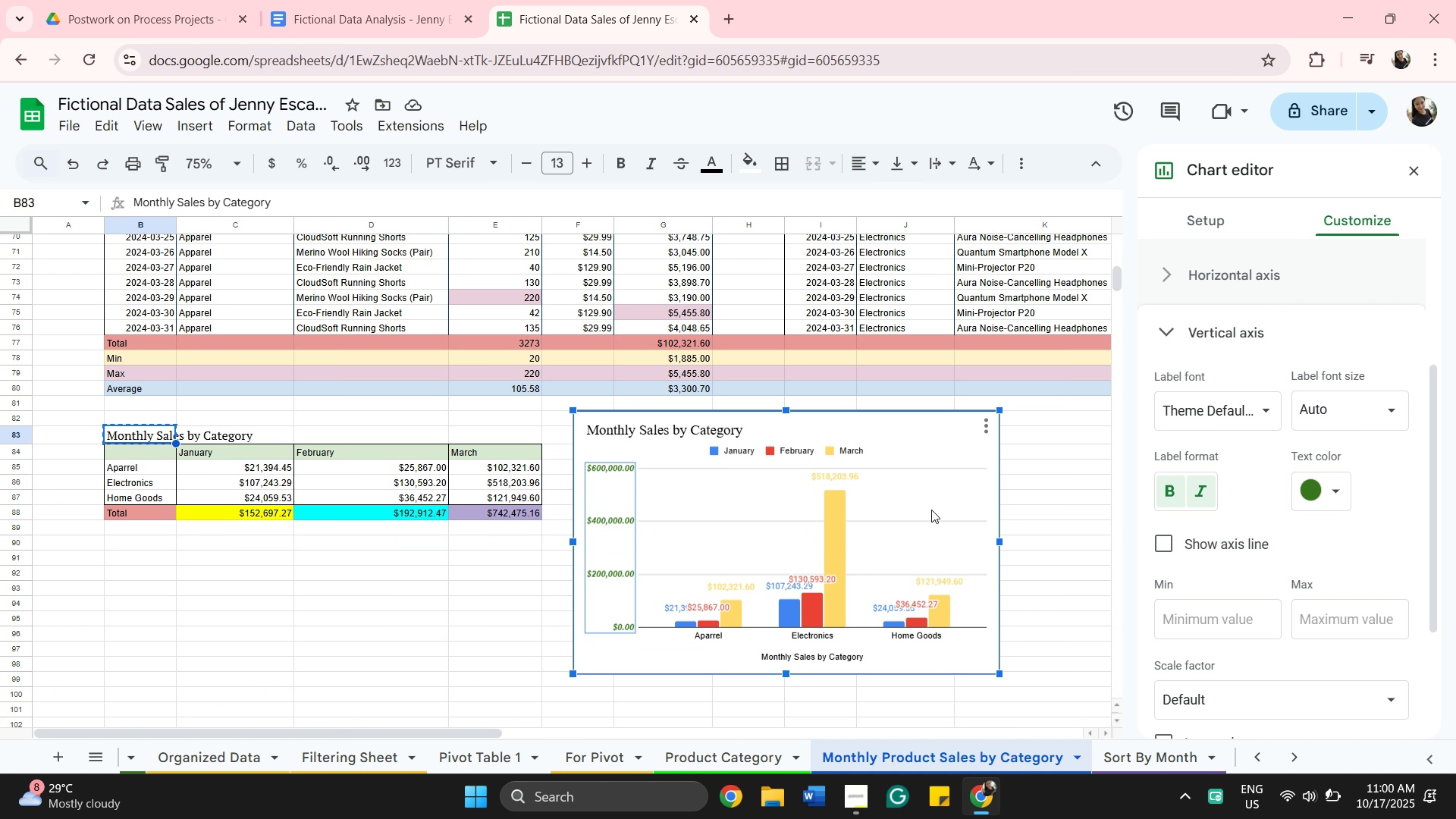 
scroll: coordinate [931, 510], scroll_direction: down, amount: 2.0
 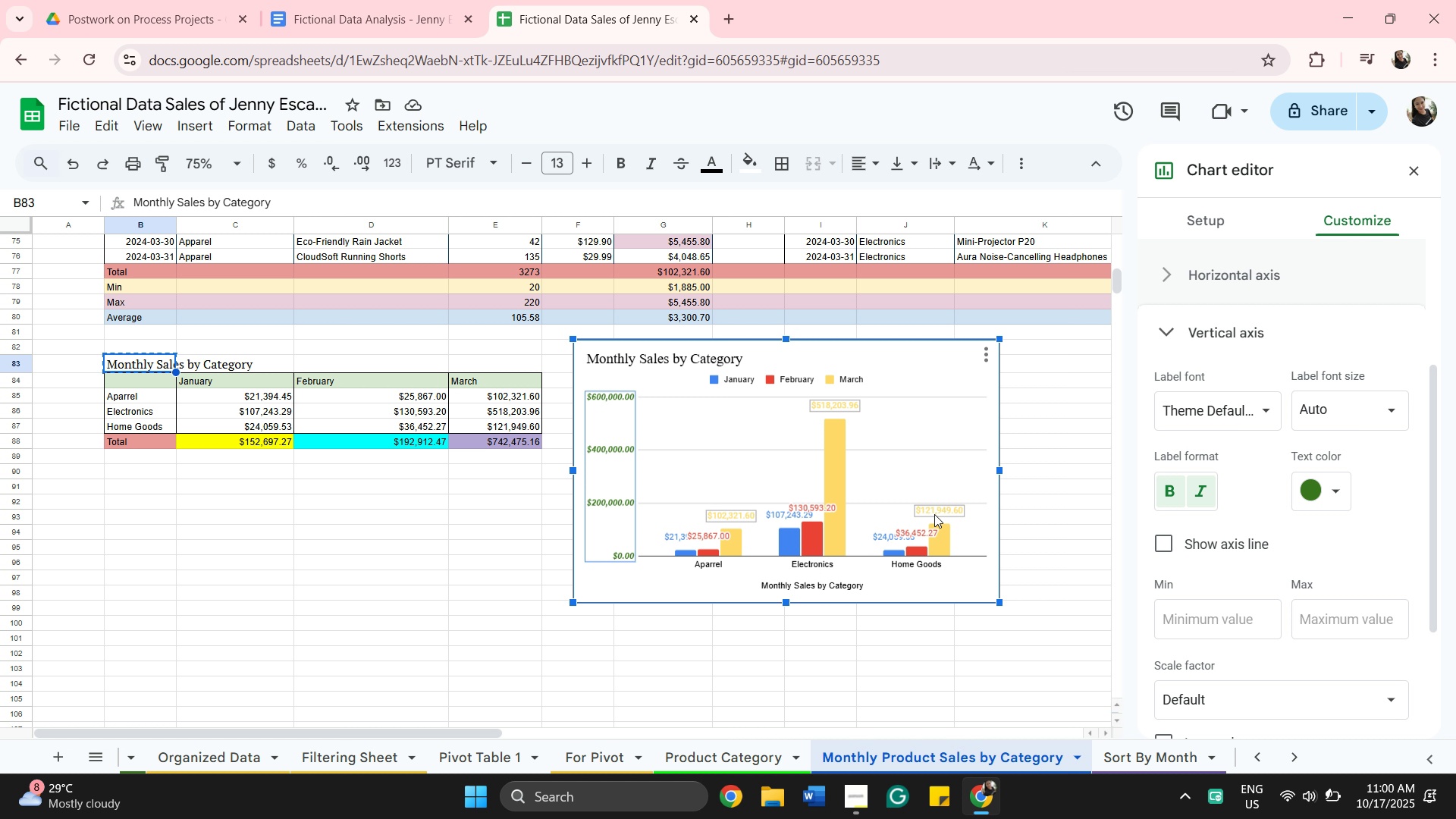 
wait(9.84)
 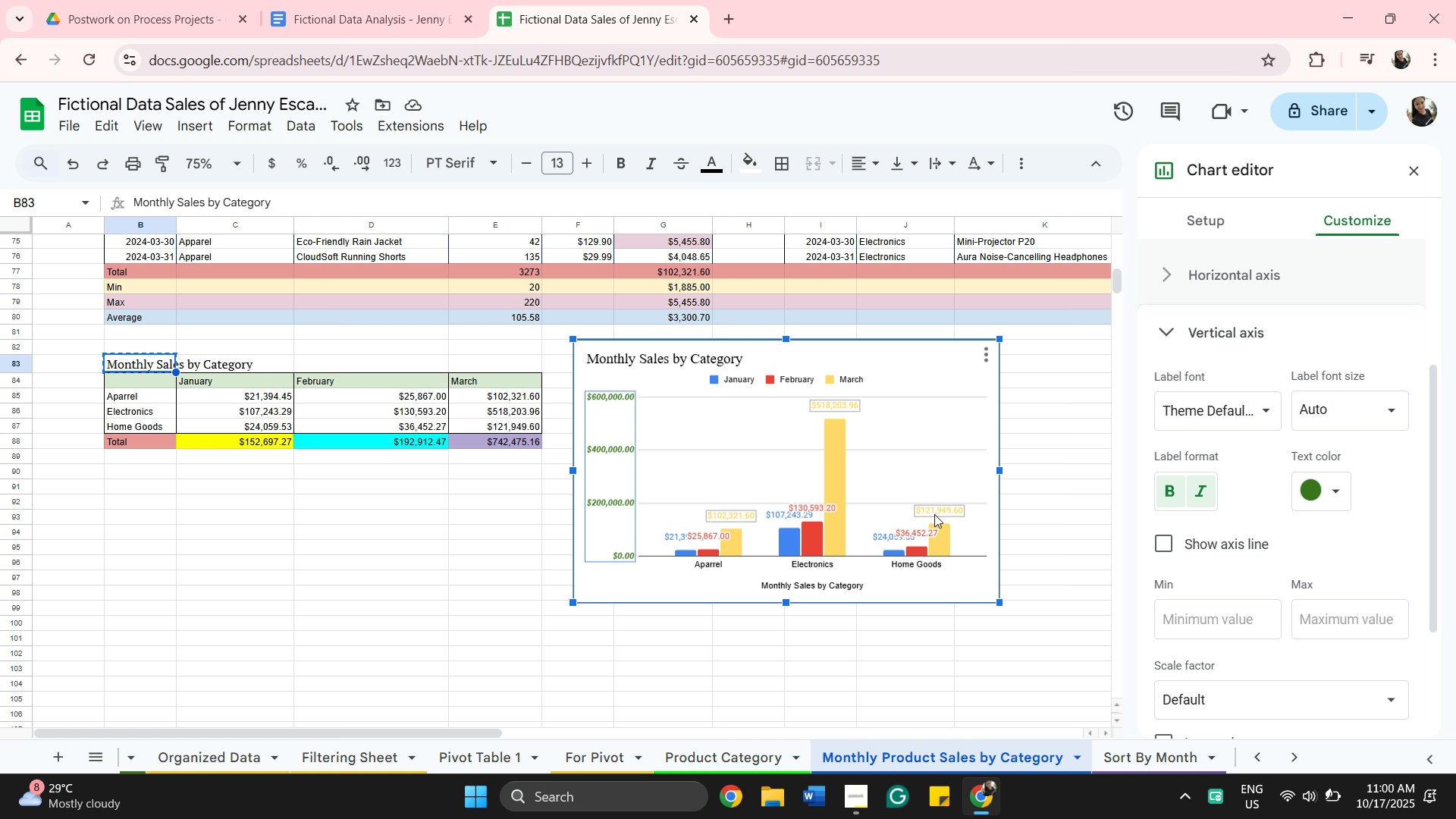 
left_click([535, 587])
 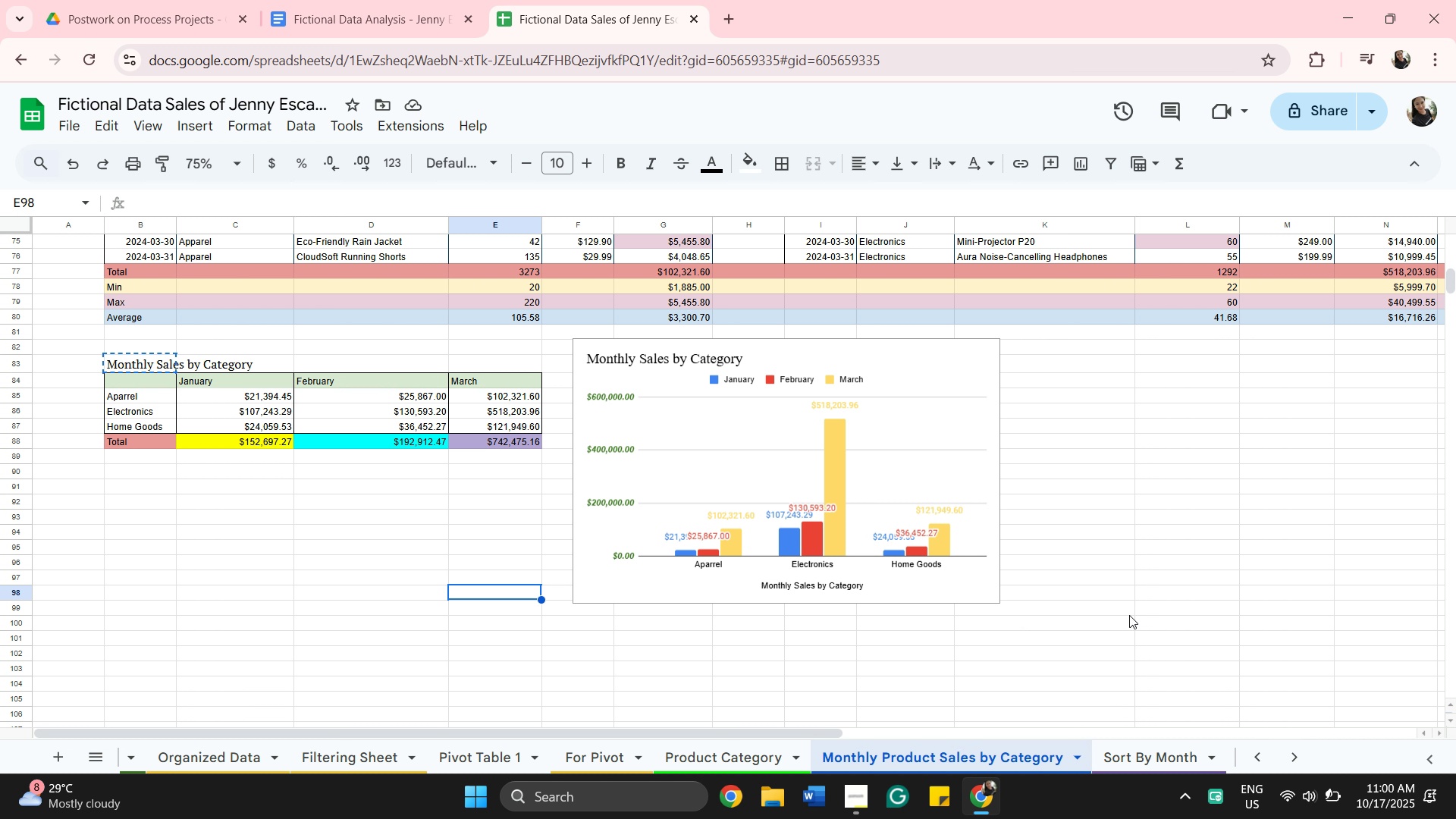 